 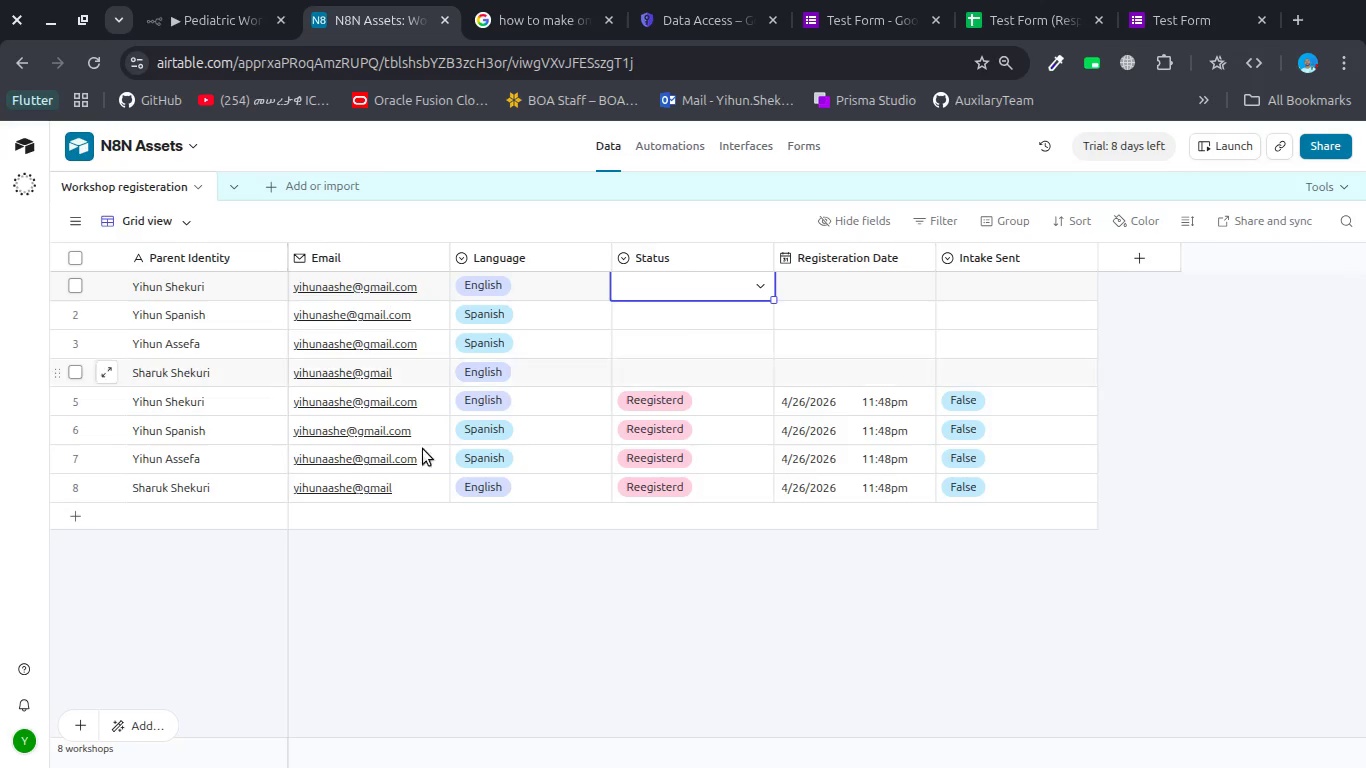 
left_click([80, 492])
 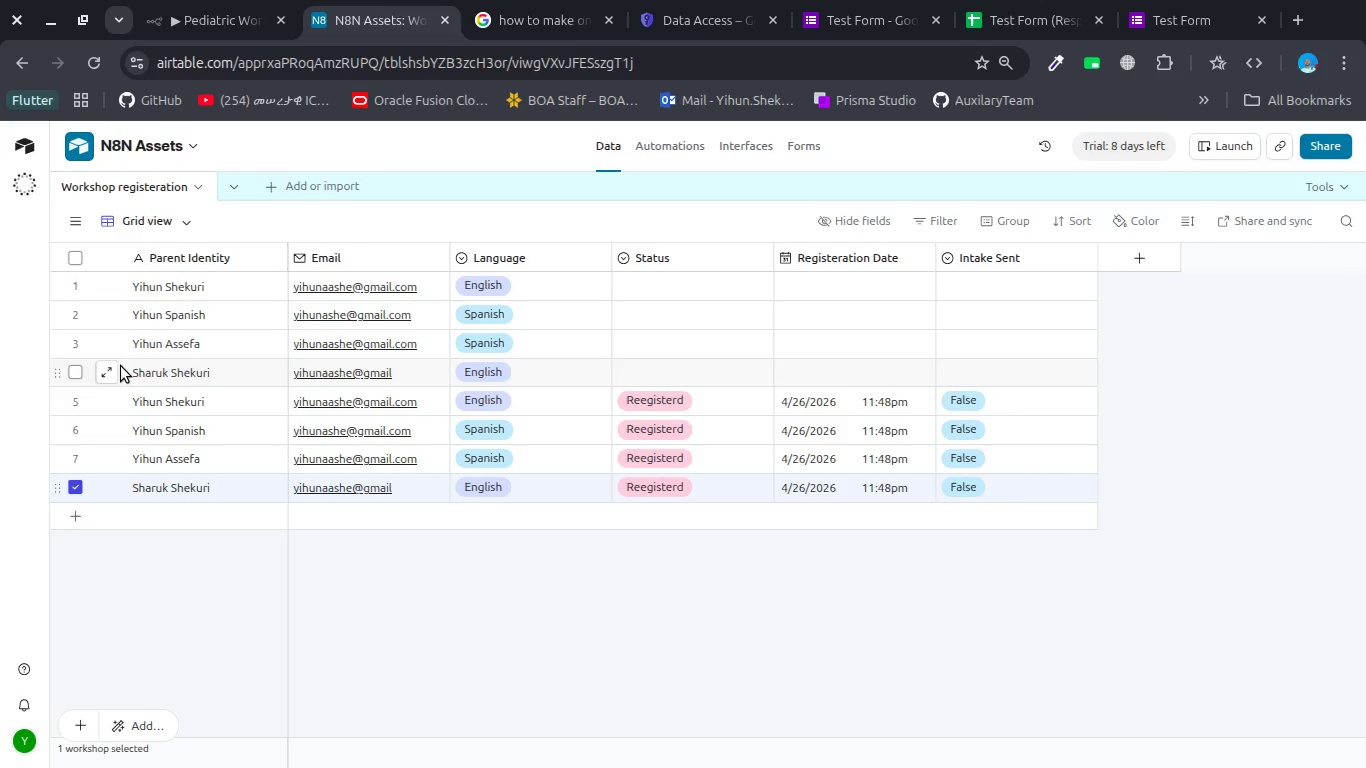 
scroll: coordinate [121, 366], scroll_direction: up, amount: 5.0
 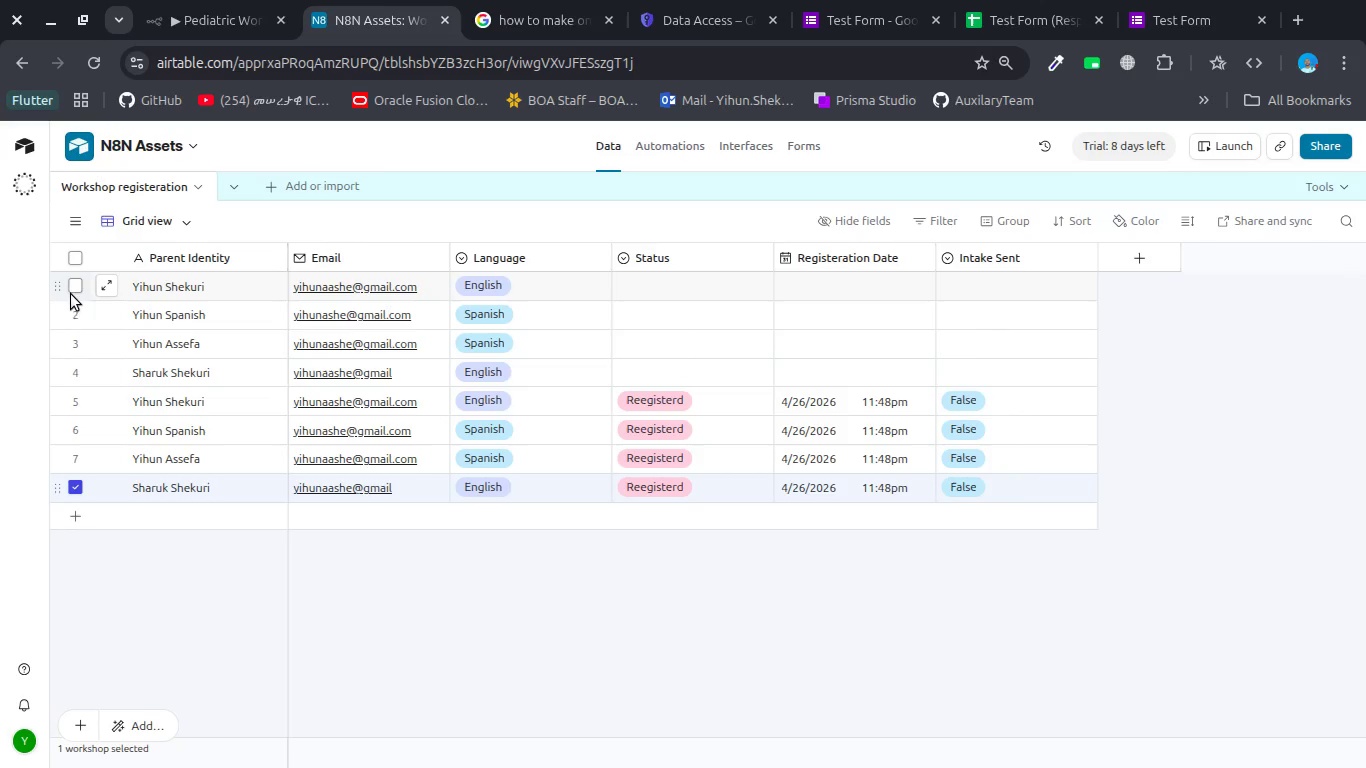 
hold_key(key=ControlLeft, duration=2.53)
left_click([71, 283])
 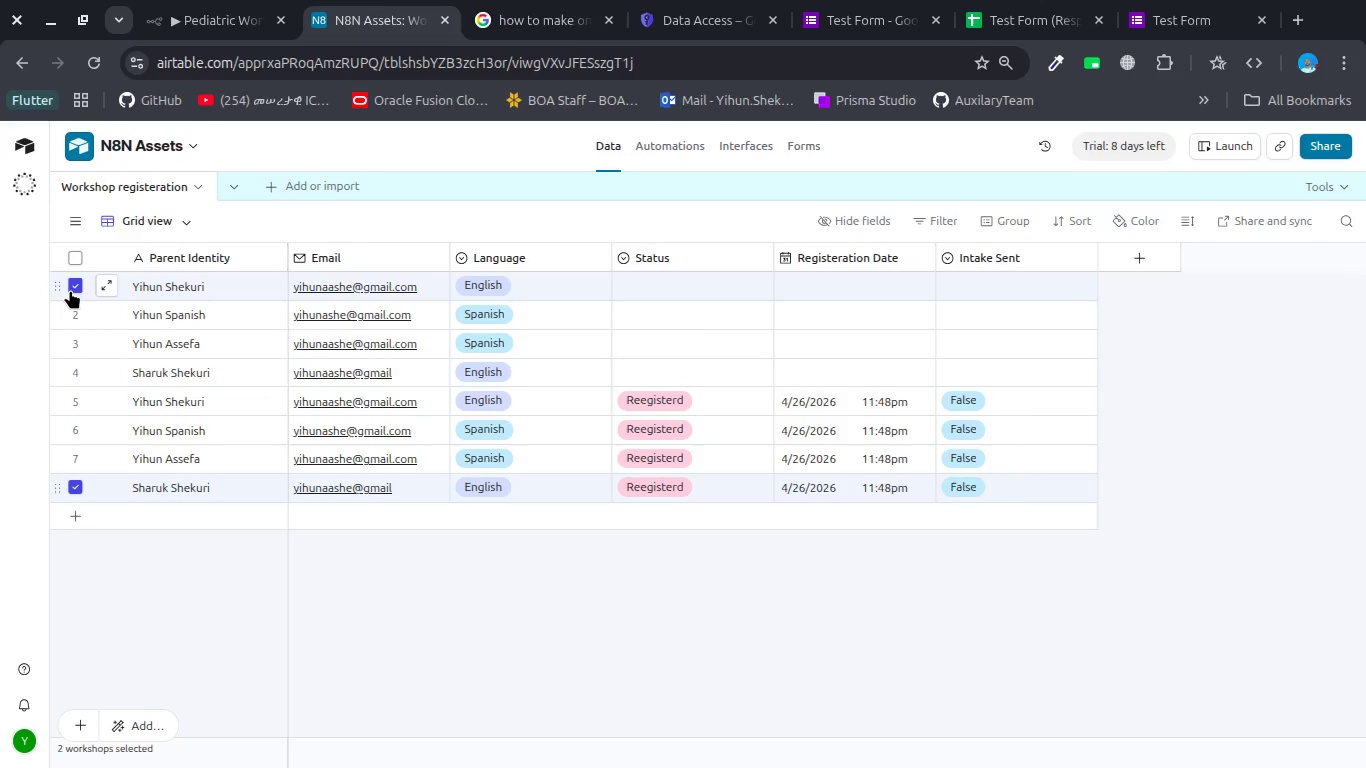 
hold_key(key=ShiftLeft, duration=1.0)
 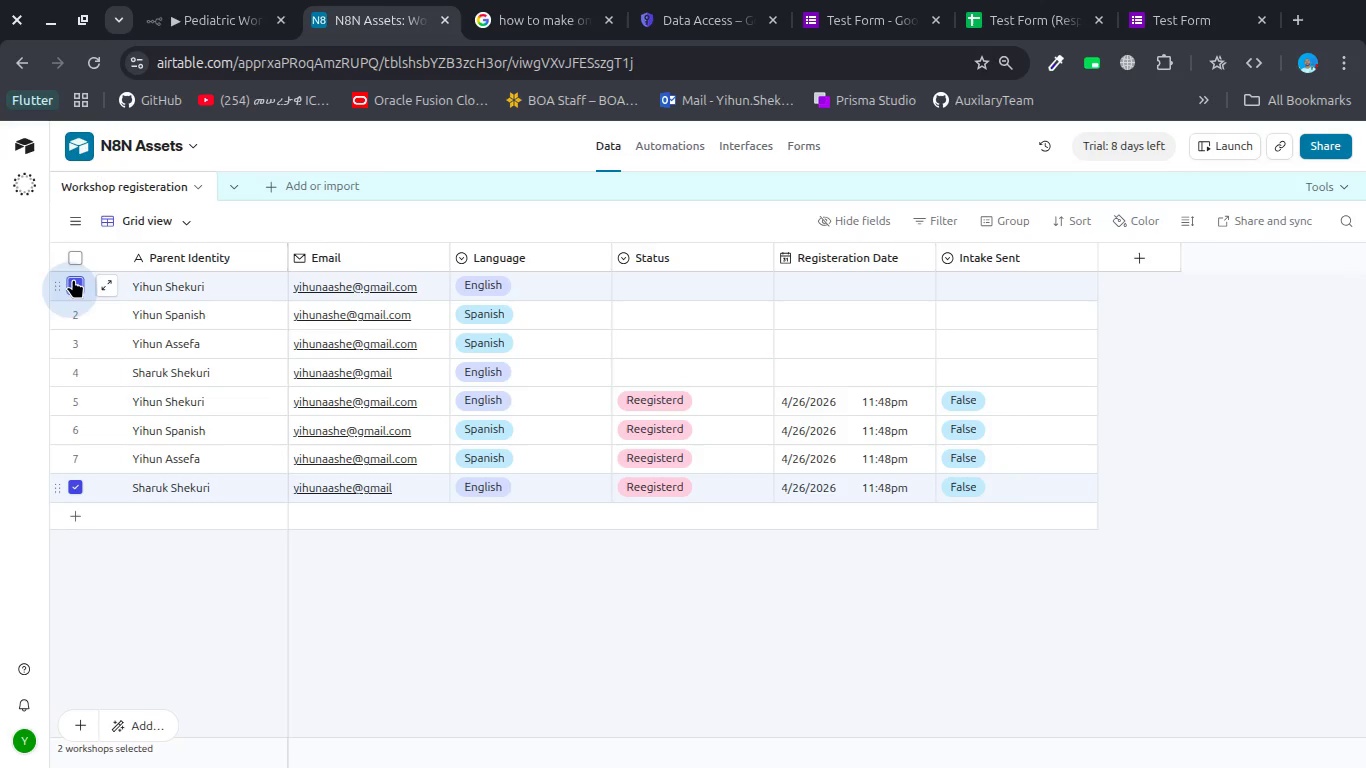 
left_click([73, 279])
 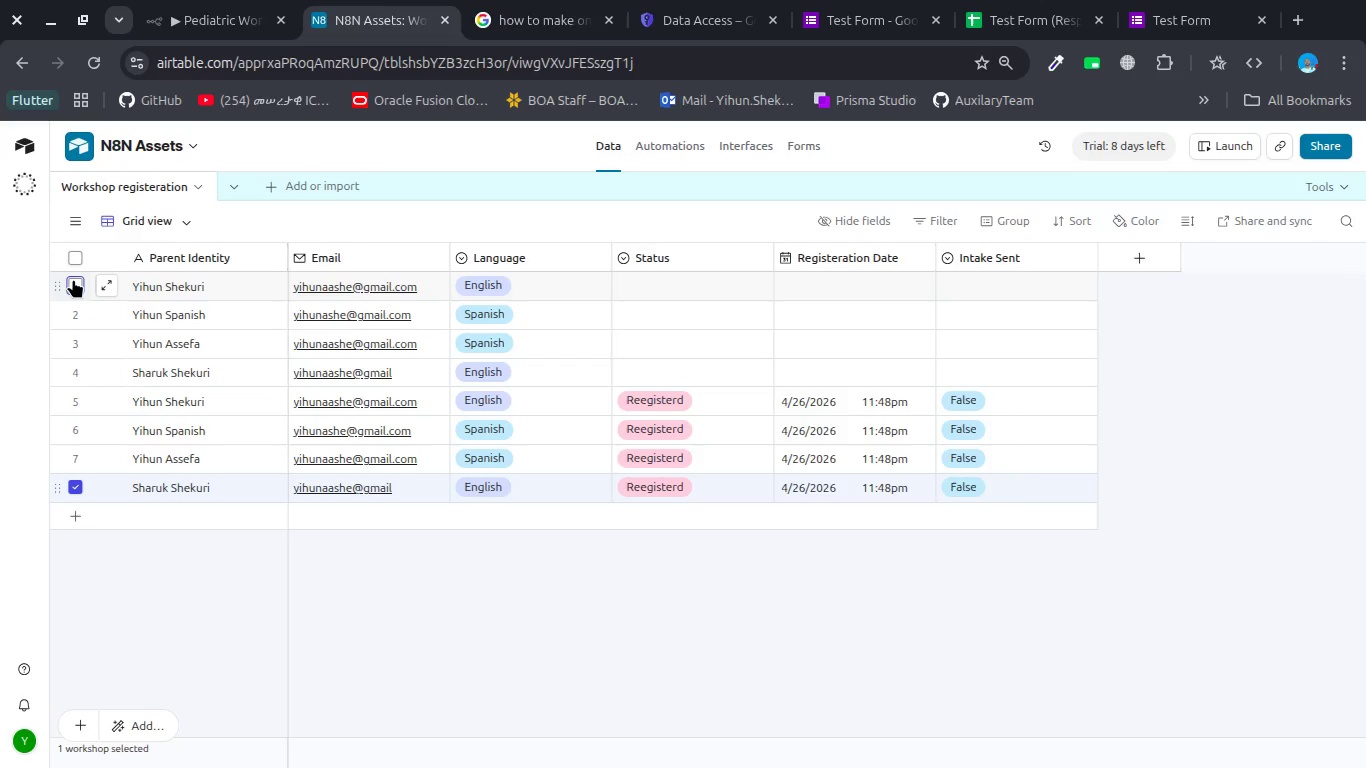 
hold_key(key=ShiftLeft, duration=1.09)
left_click([73, 279])
 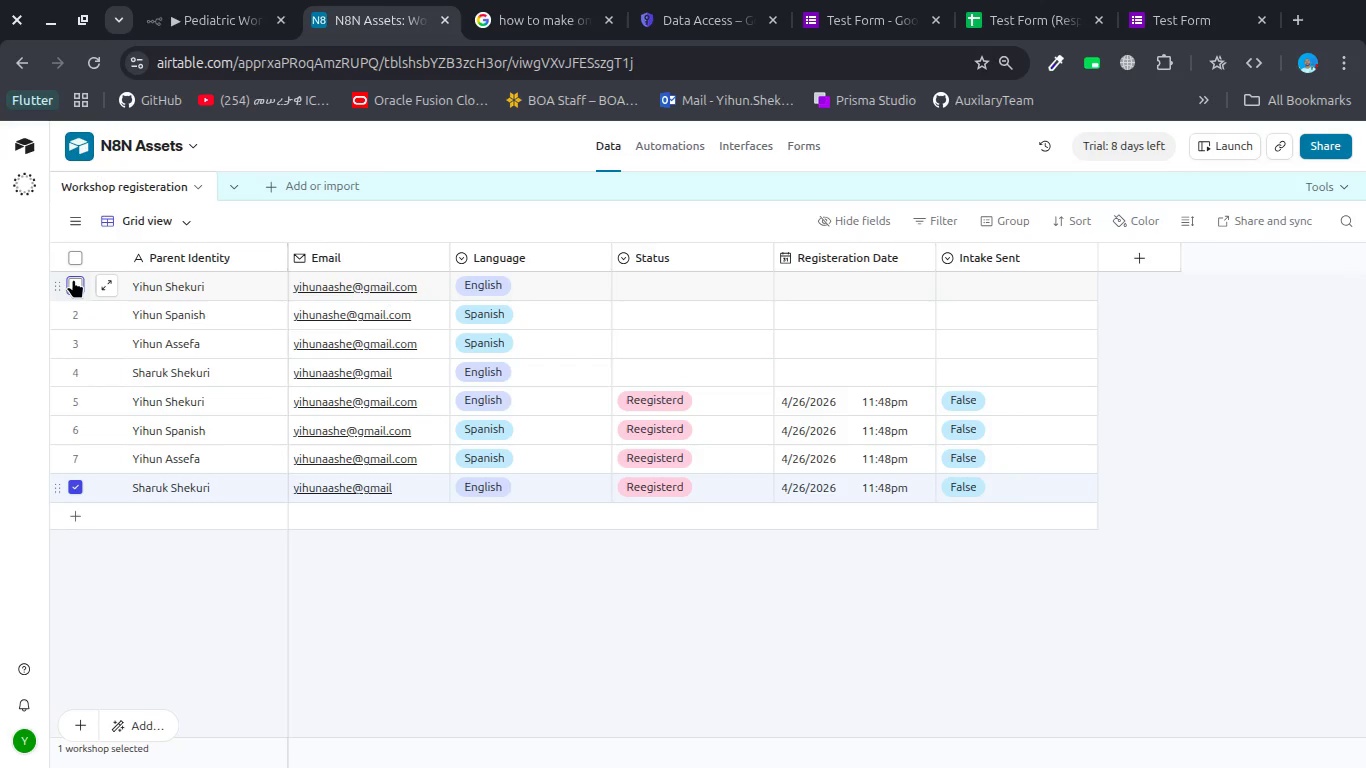 
left_click([73, 279])
 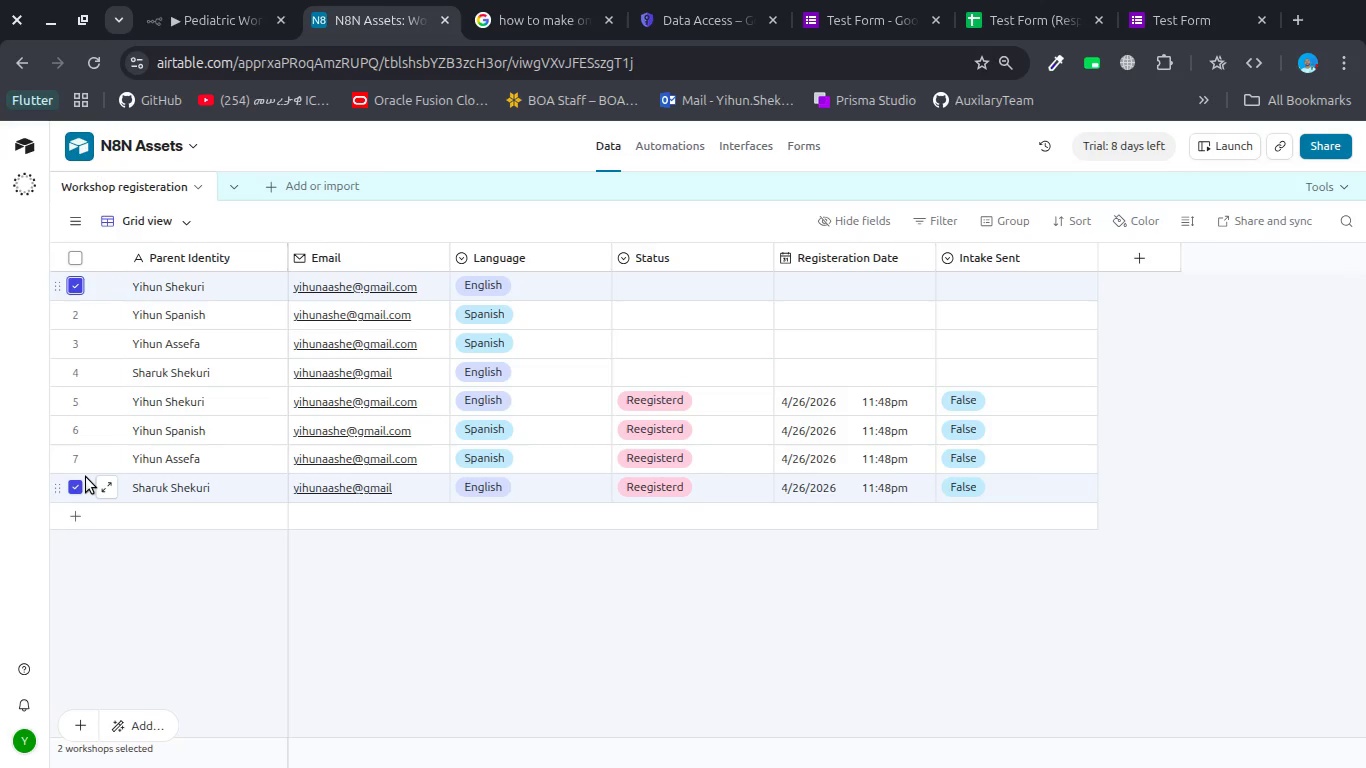 
hold_key(key=ShiftLeft, duration=1.93)
left_click([73, 459])
 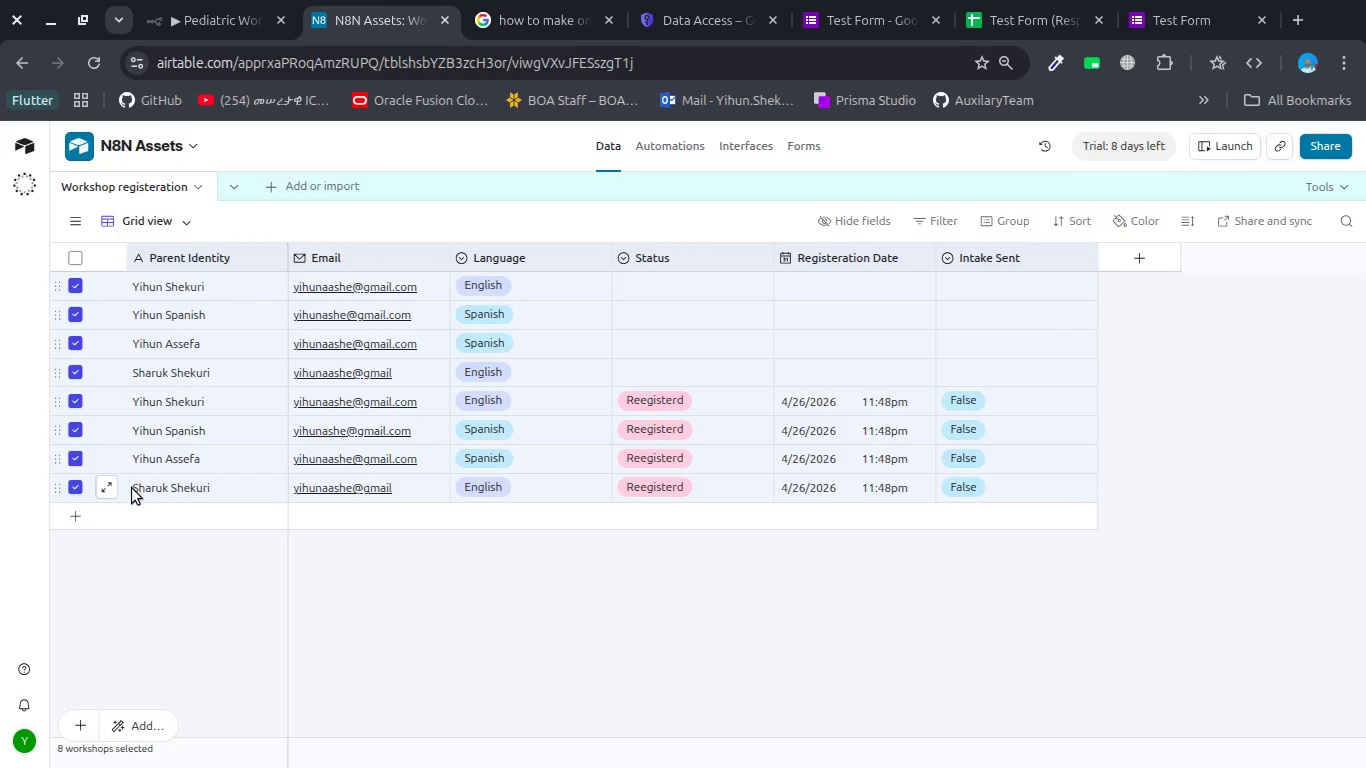 
key(Control+Delete)
 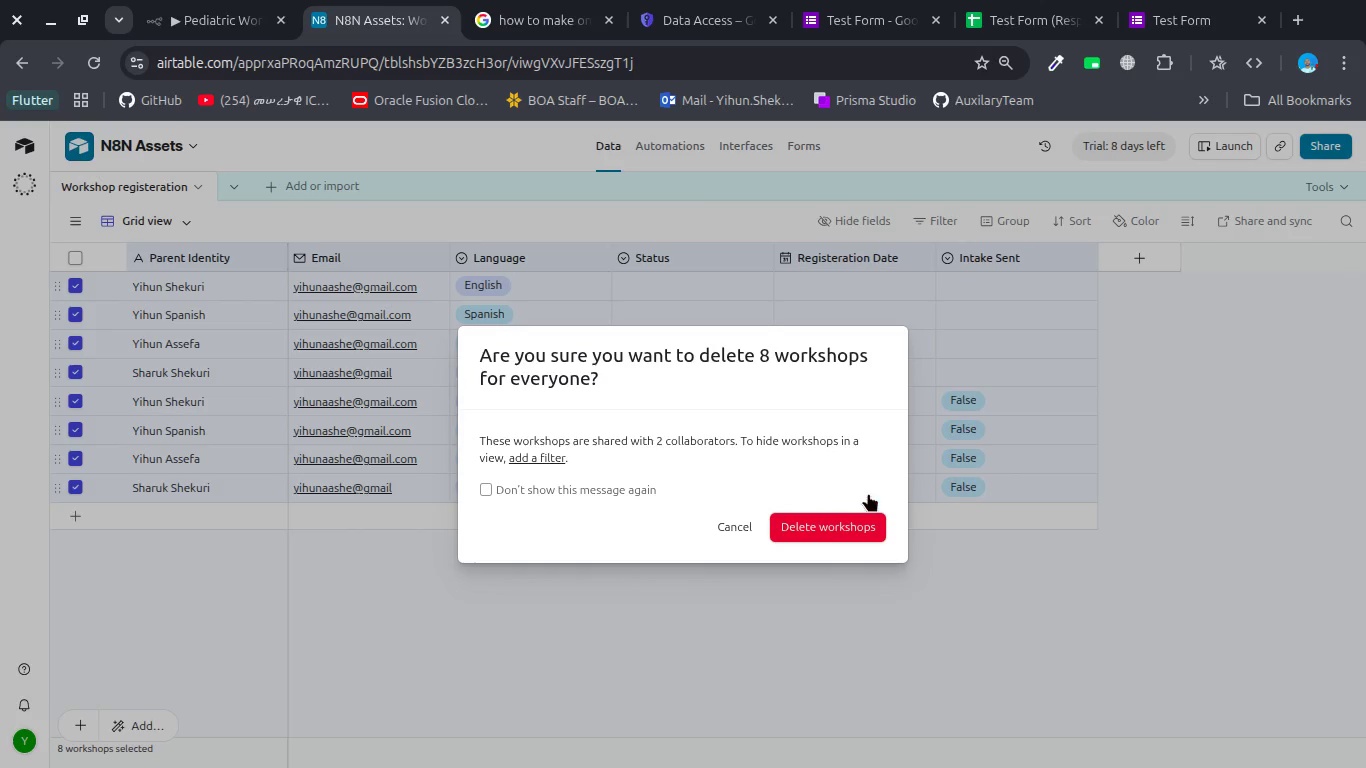 
left_click([830, 523])
 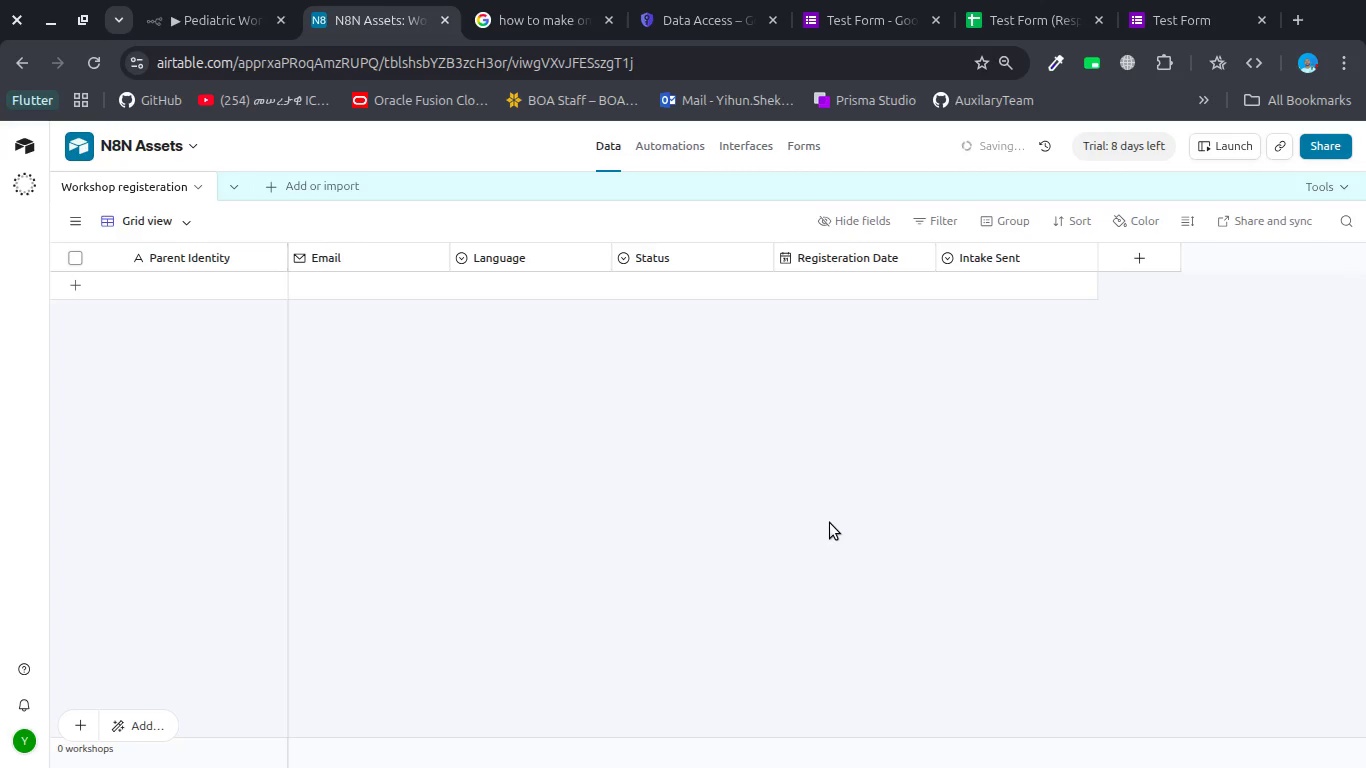 
wait(8.85)
 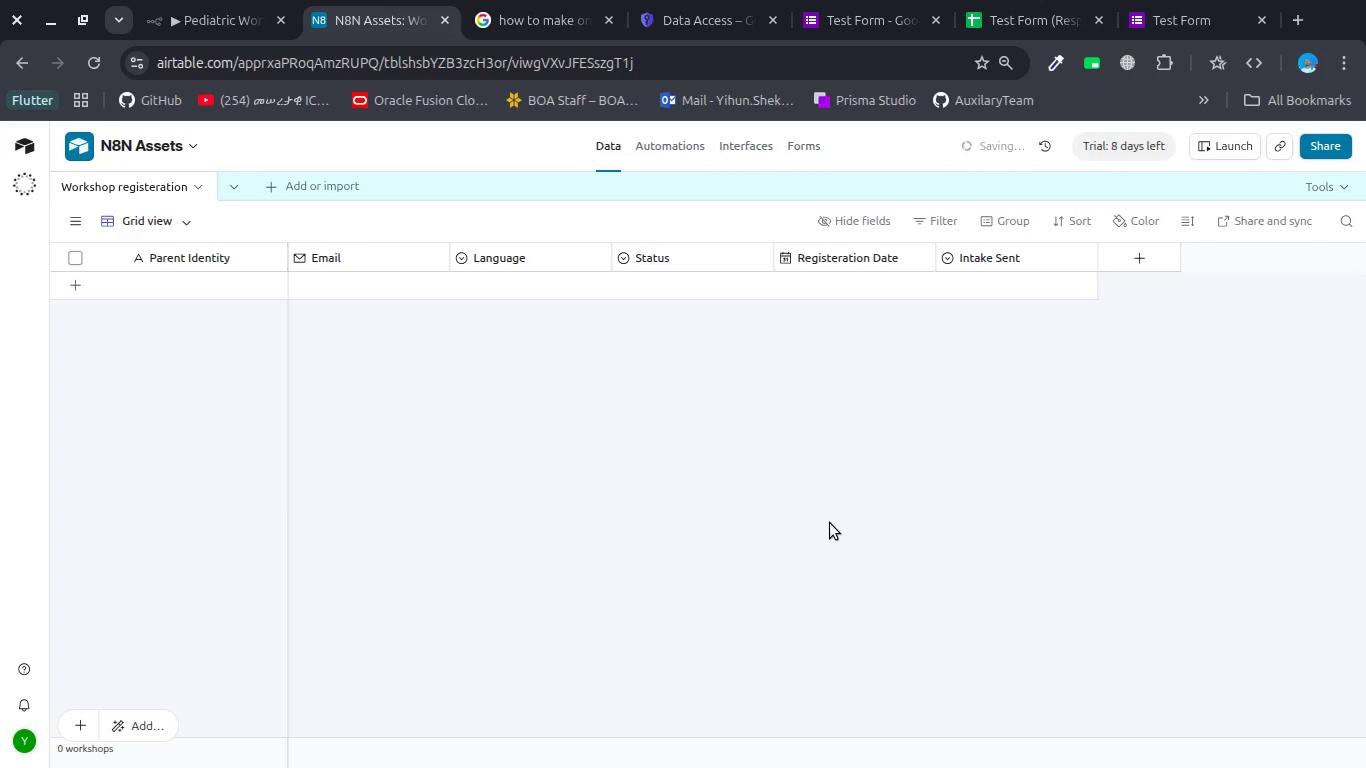 
double_click([720, 253])
 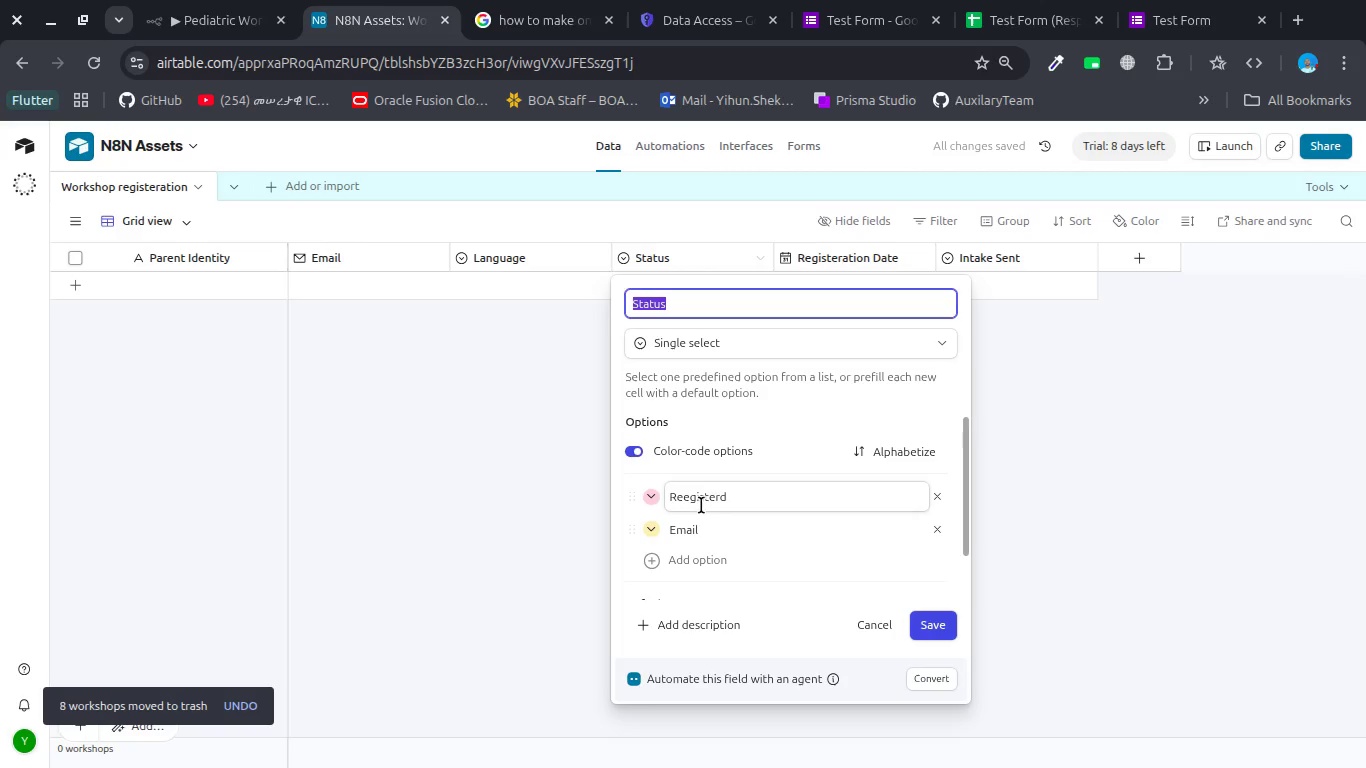 
left_click([686, 498])
 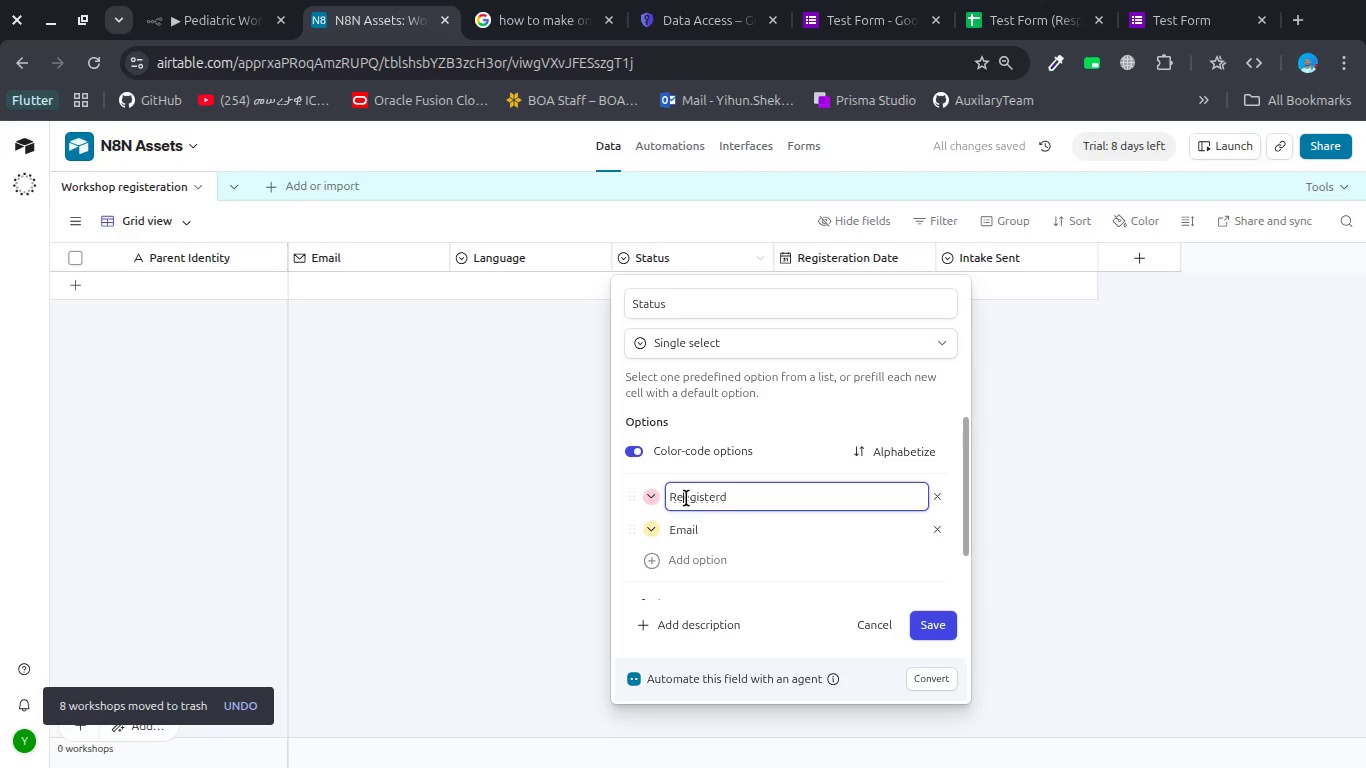 
key(Equal)
 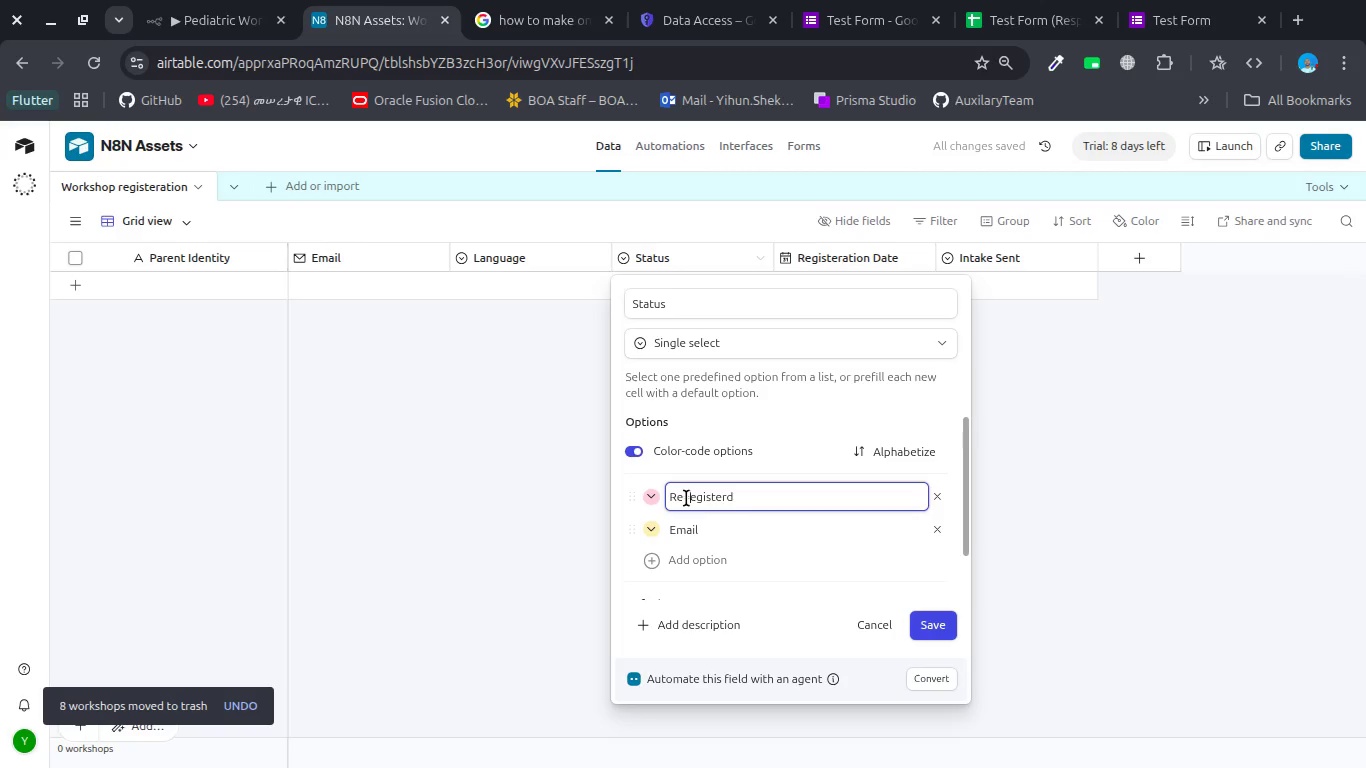 
key(Backspace)
 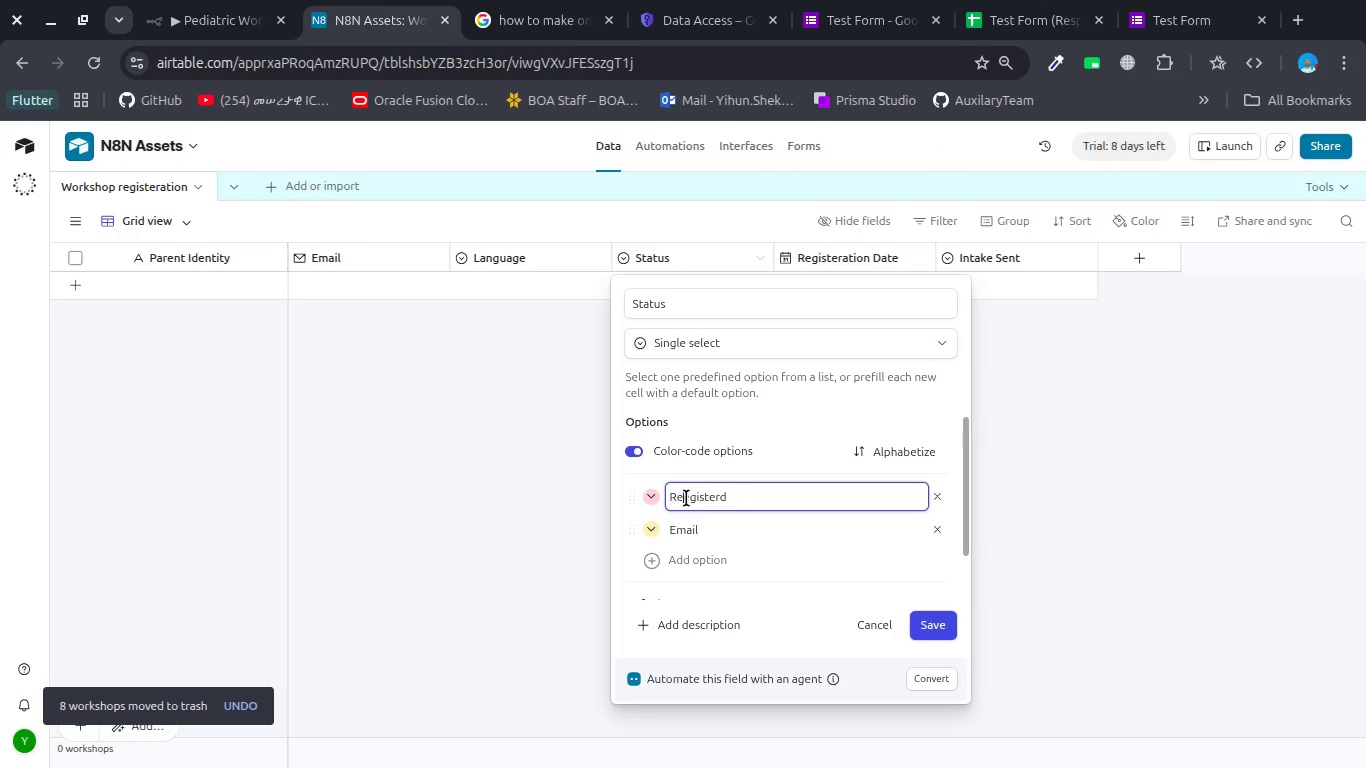 
key(Backspace)
 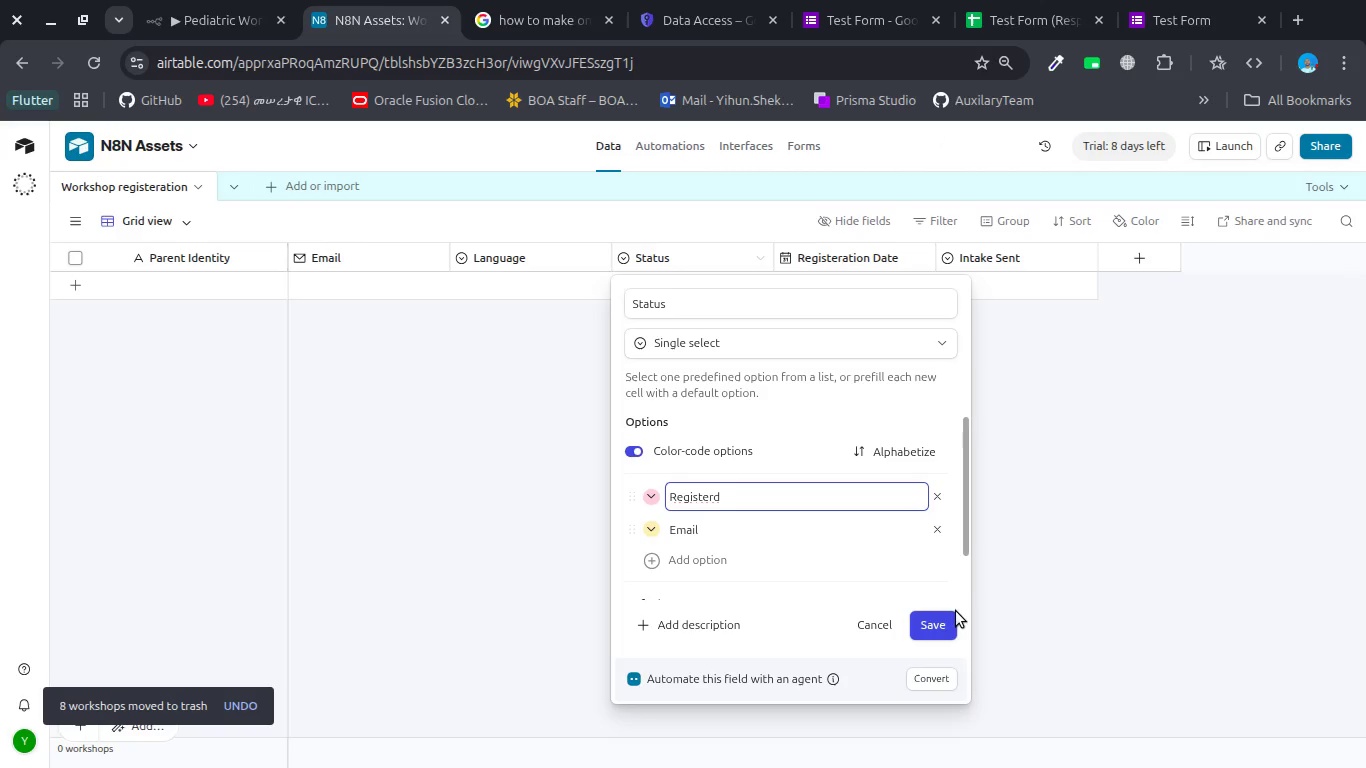 
left_click([949, 624])
 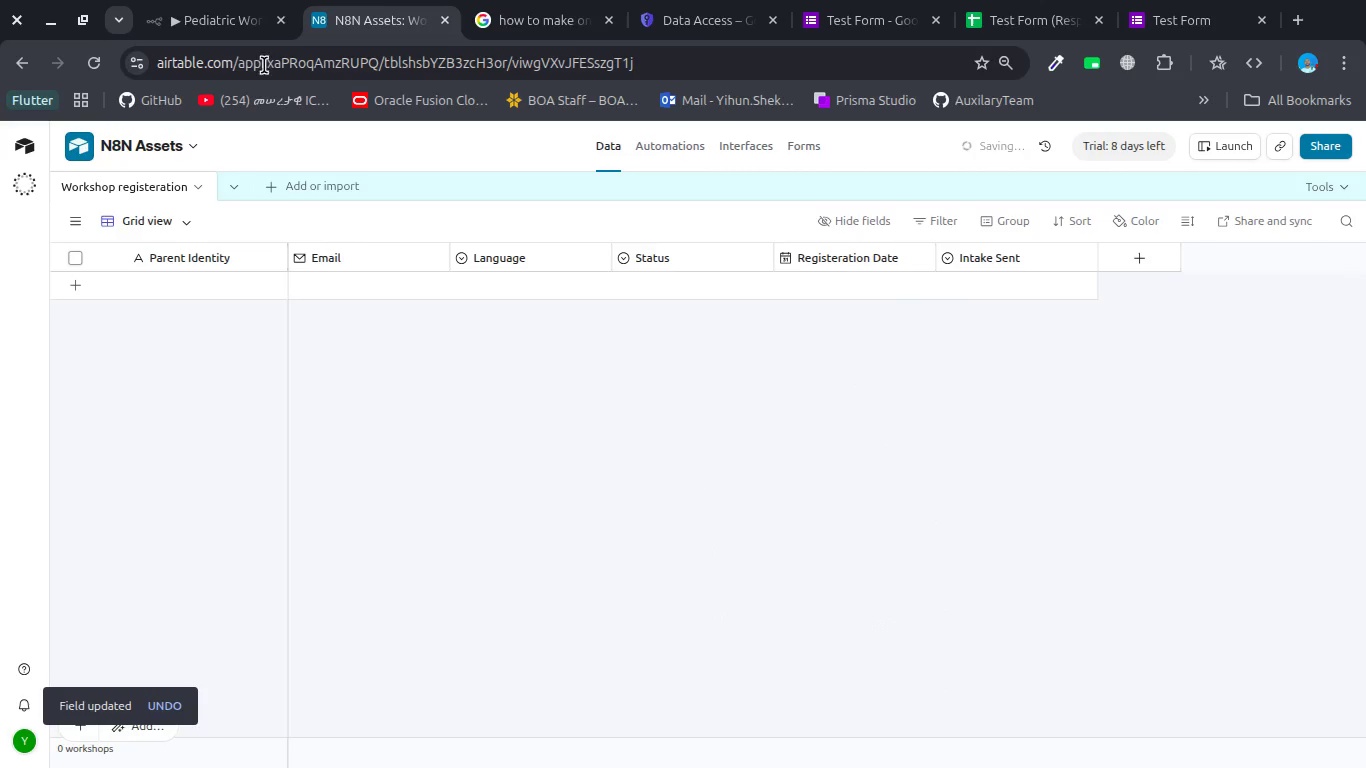 
left_click([211, 13])
 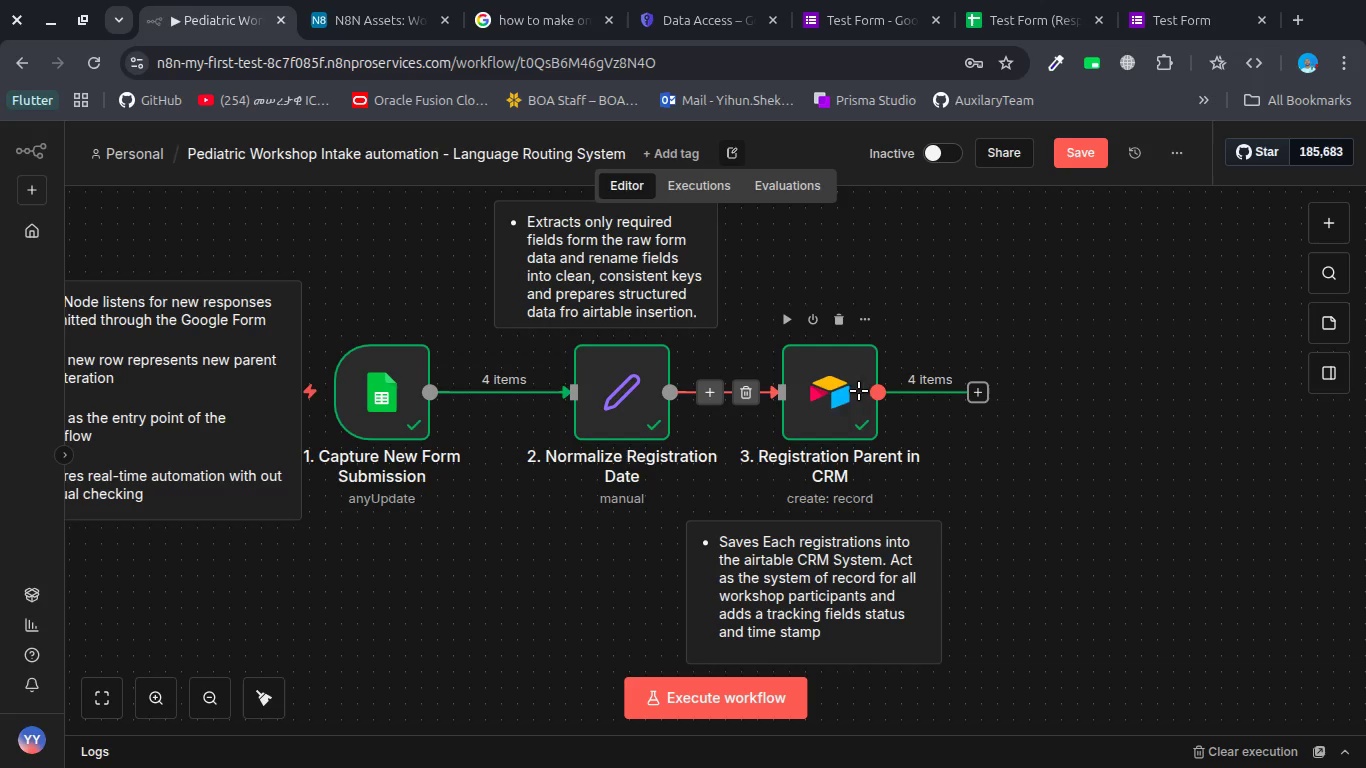 
double_click([830, 393])
 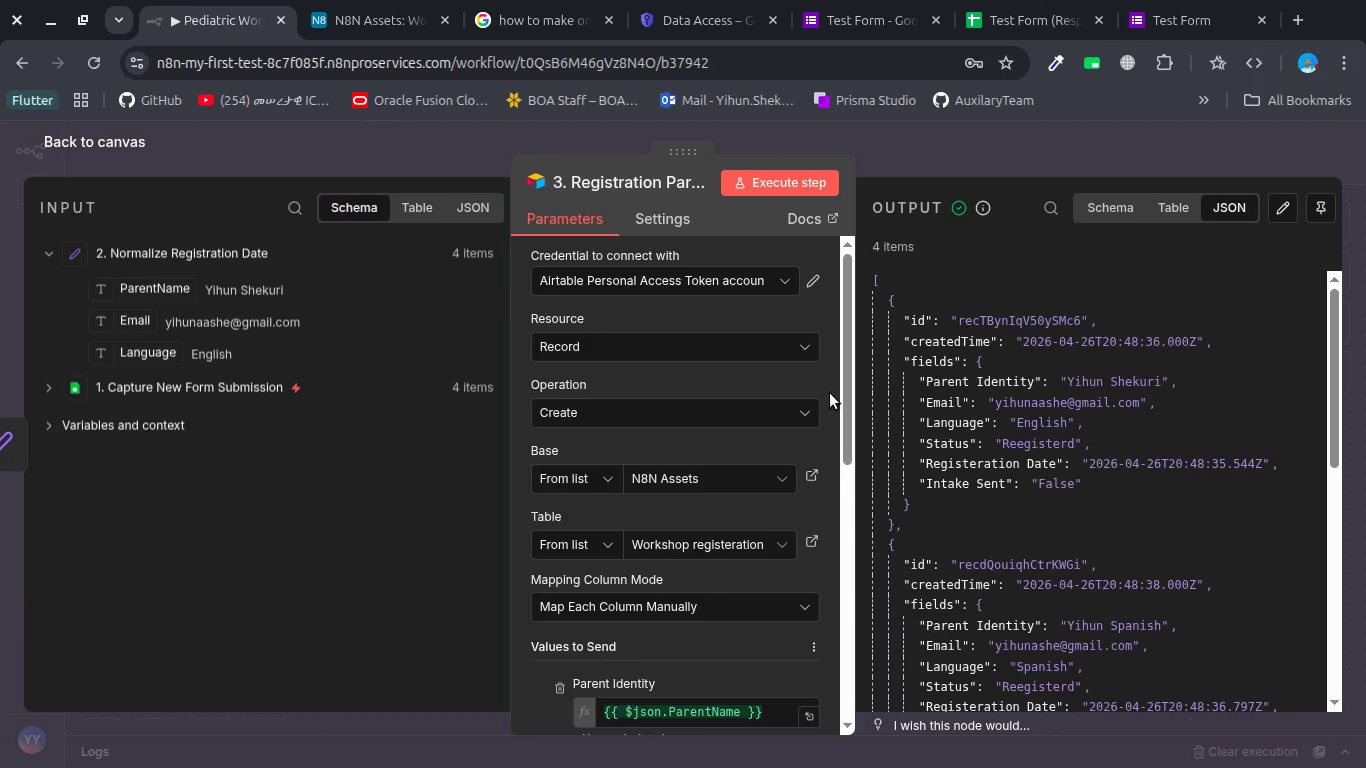 
scroll: coordinate [675, 521], scroll_direction: down, amount: 4.0
 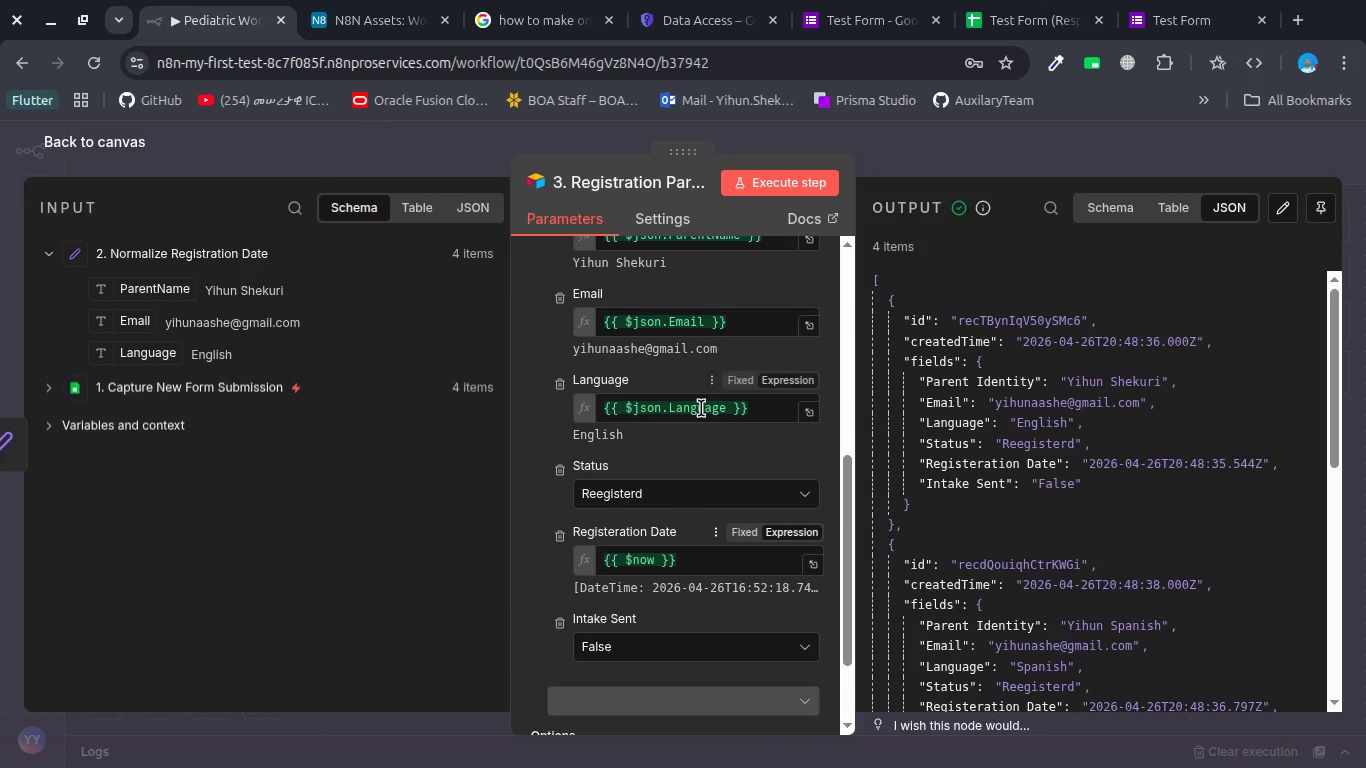 
scroll: coordinate [688, 479], scroll_direction: up, amount: 1.0
 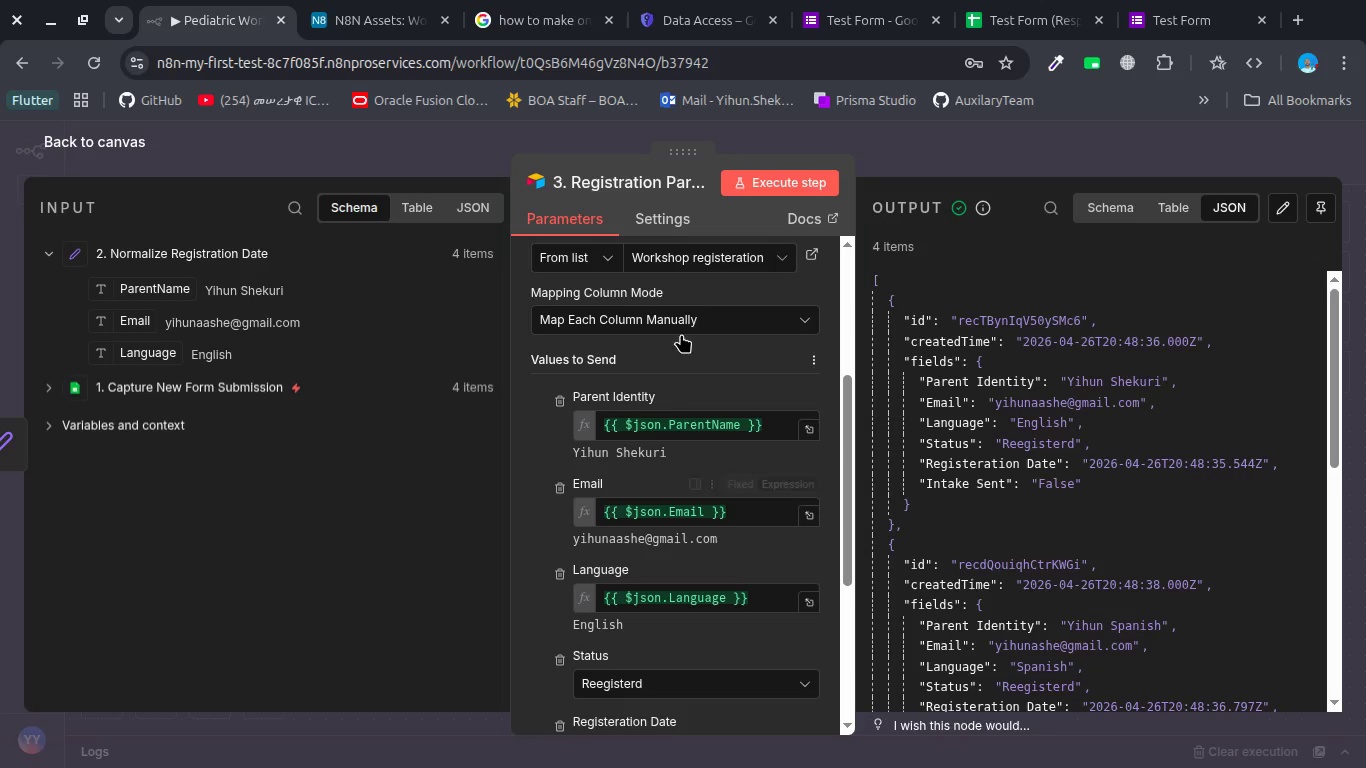 
left_click([681, 333])
 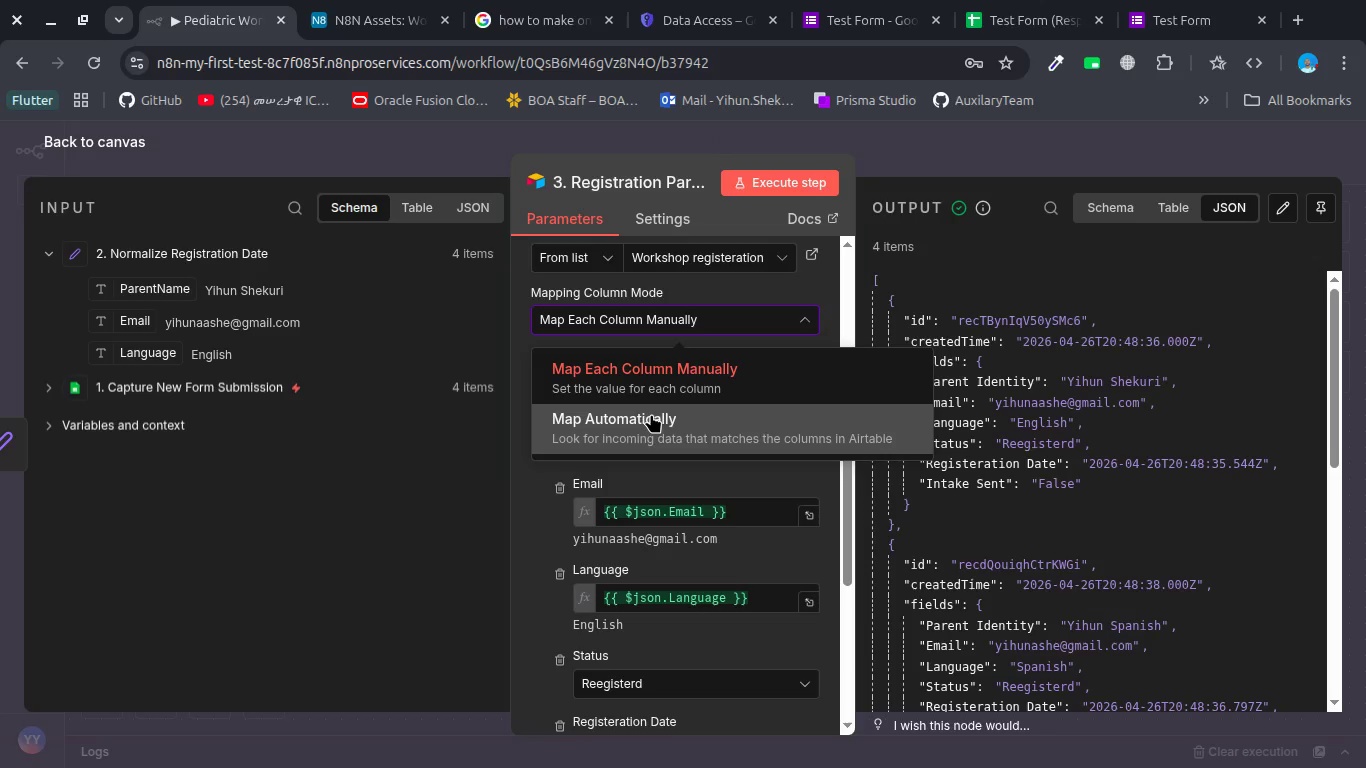 
left_click([641, 423])
 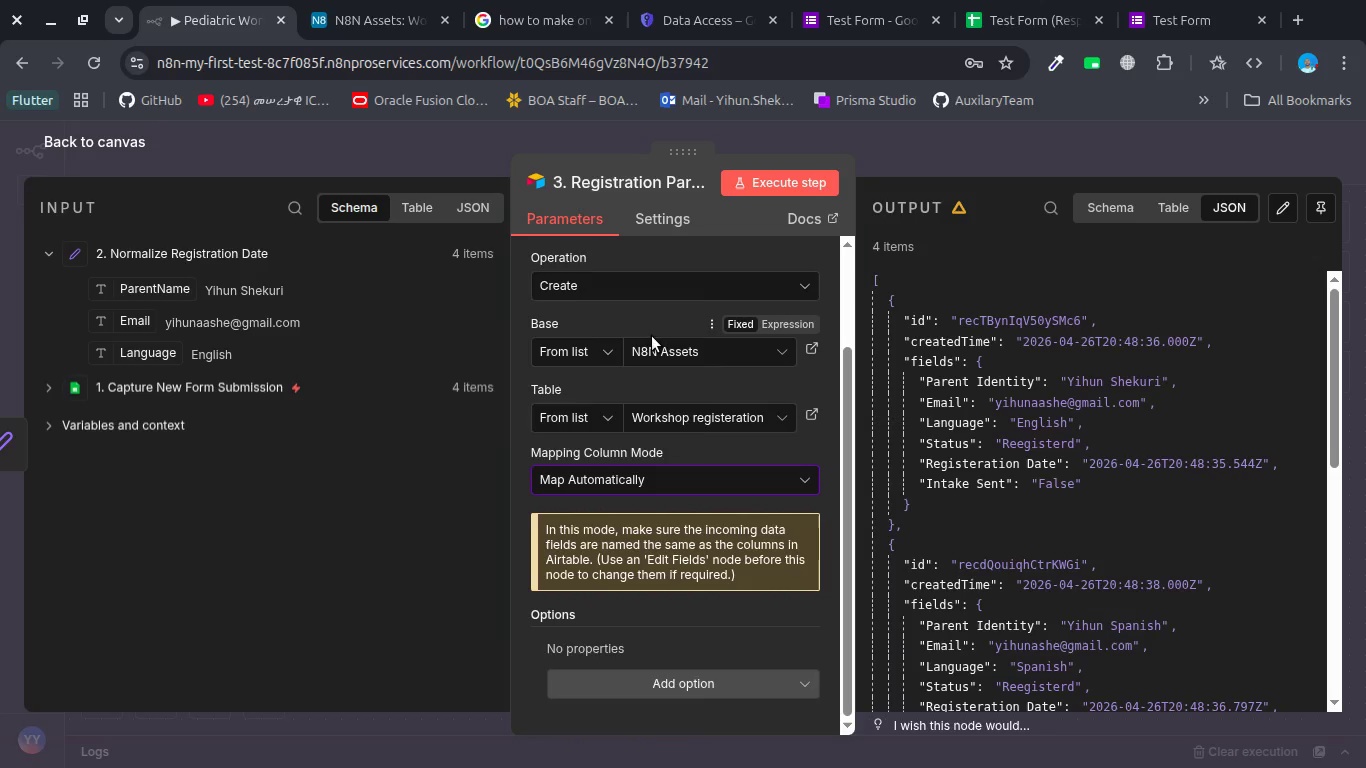 
left_click_drag(start_coordinate=[654, 352], to_coordinate=[684, 314])
 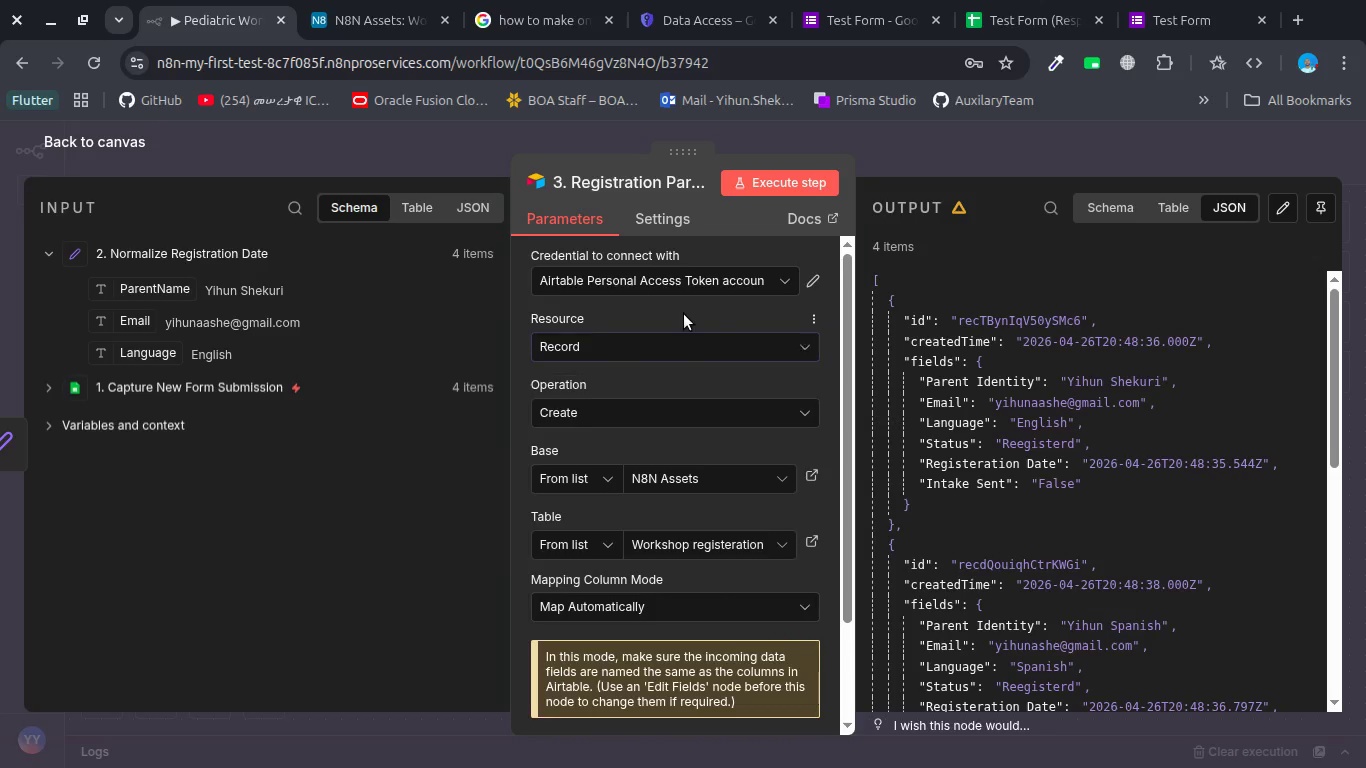 
scroll: coordinate [654, 352], scroll_direction: up, amount: 5.0
 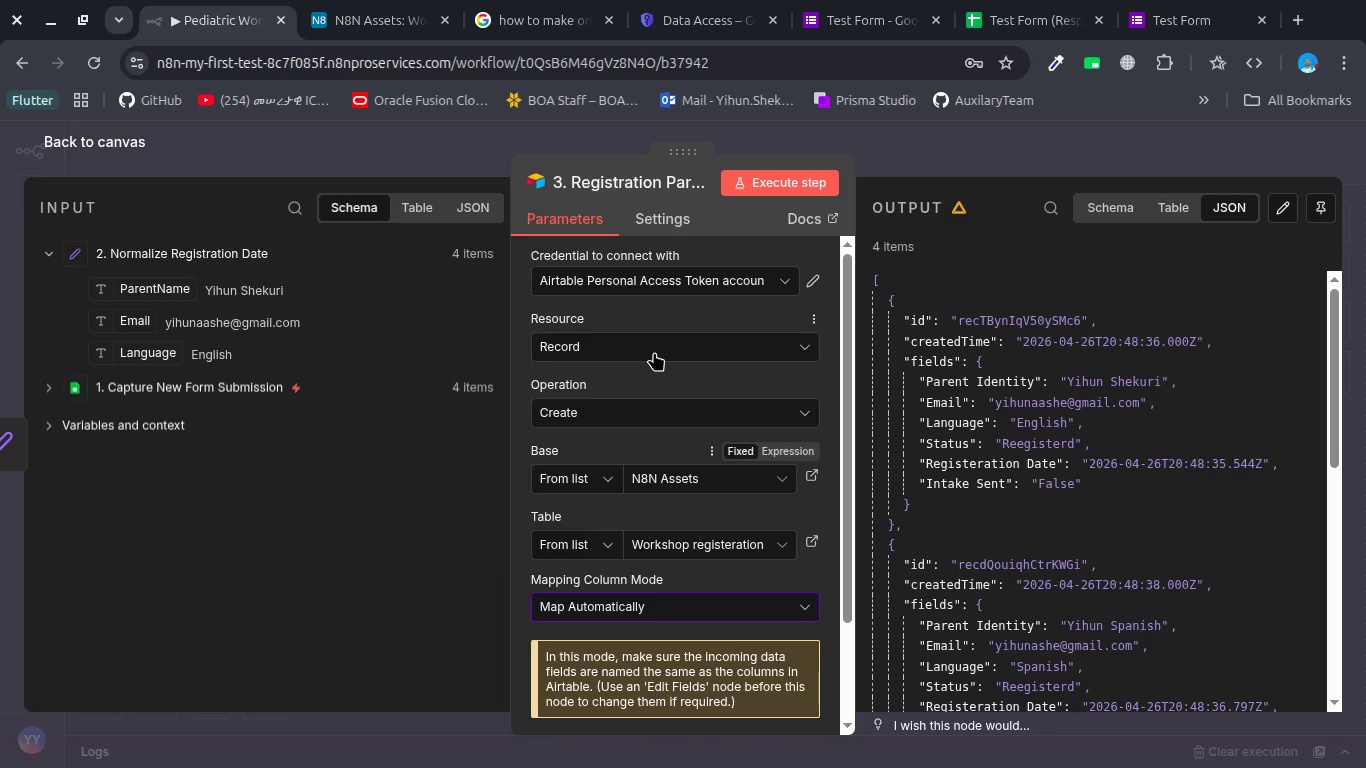 
scroll: coordinate [684, 314], scroll_direction: down, amount: 1.0
 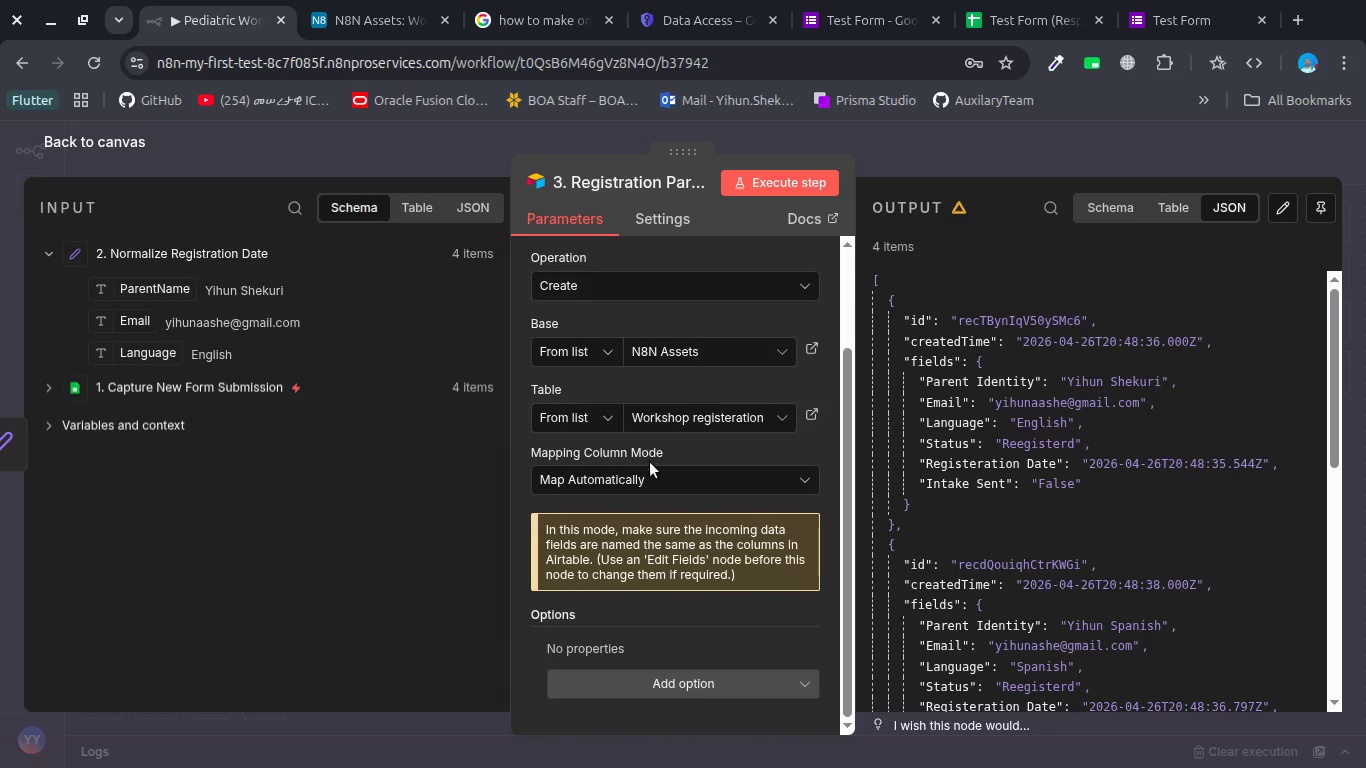 
left_click_drag(start_coordinate=[650, 462], to_coordinate=[646, 486])
 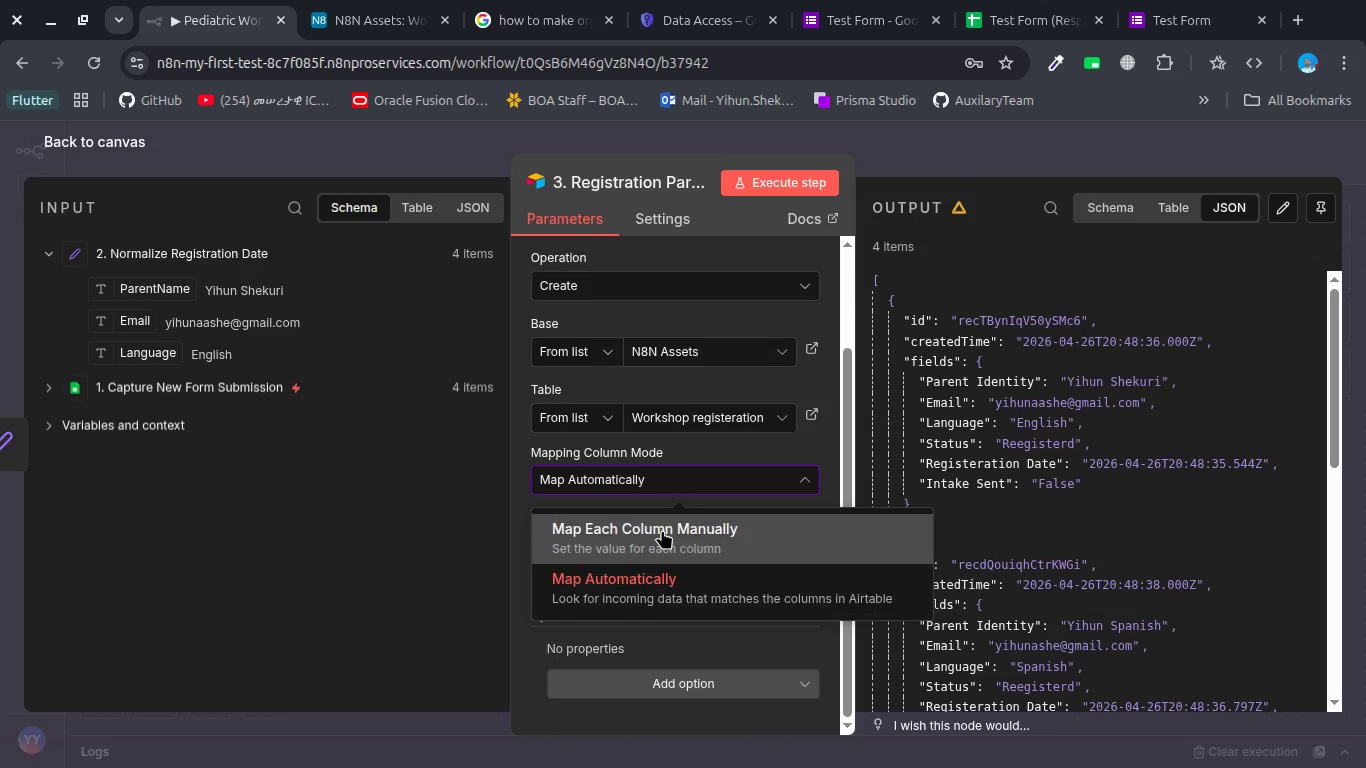 
left_click([662, 532])
 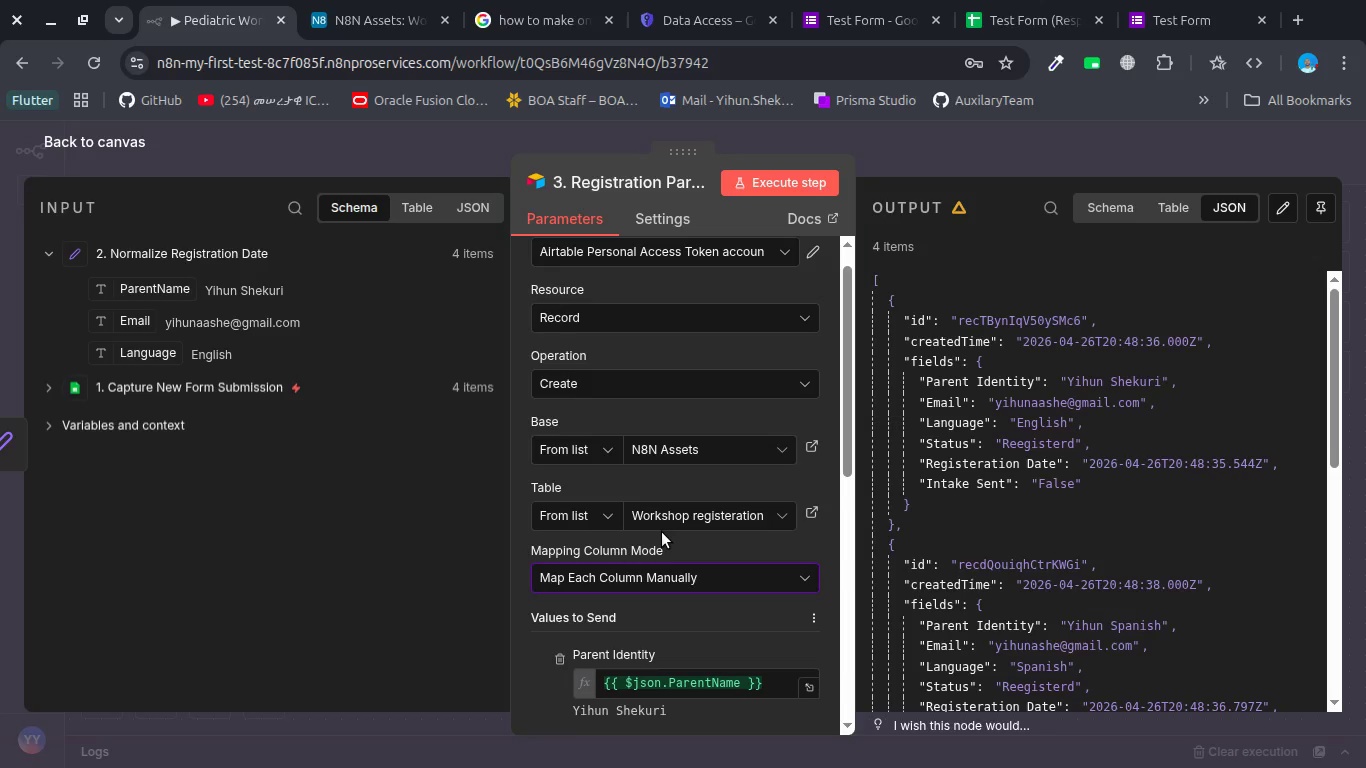 
wait(17.39)
 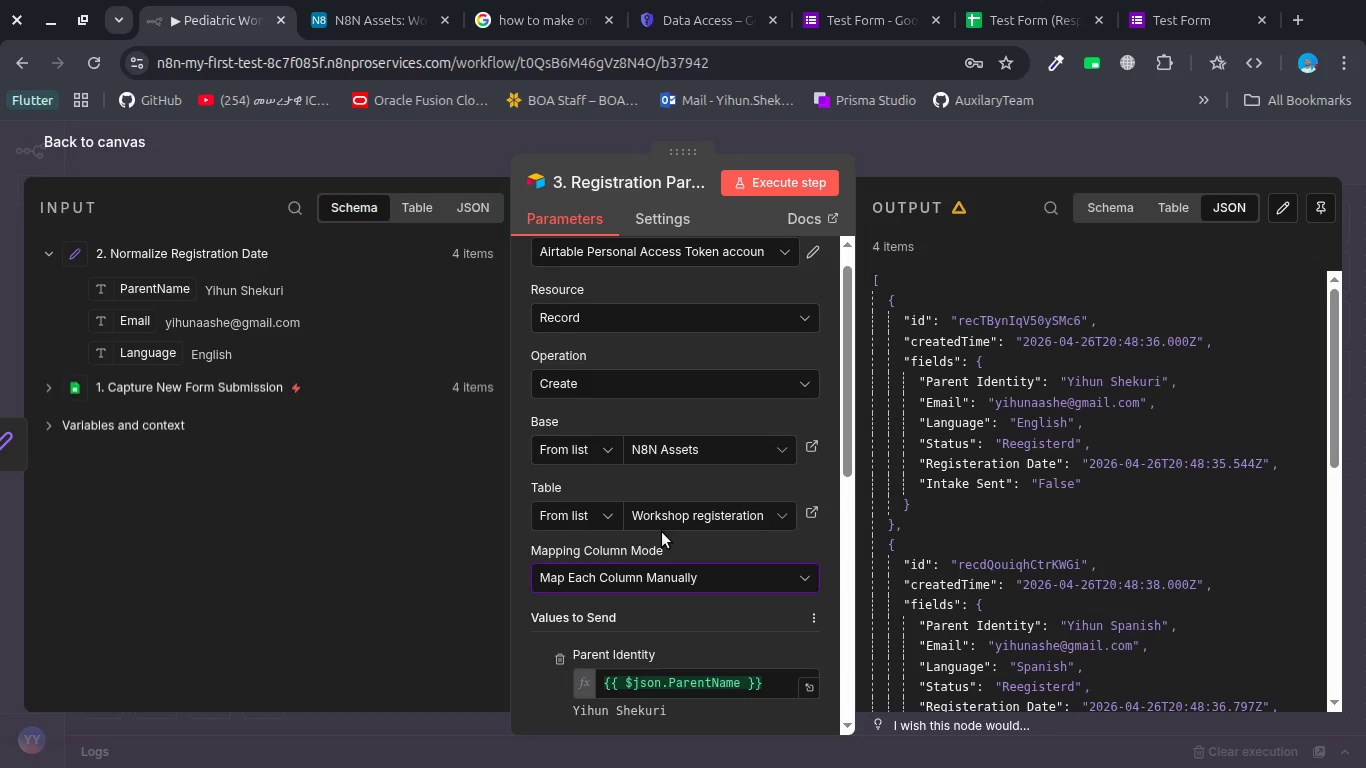 
left_click([779, 181])
 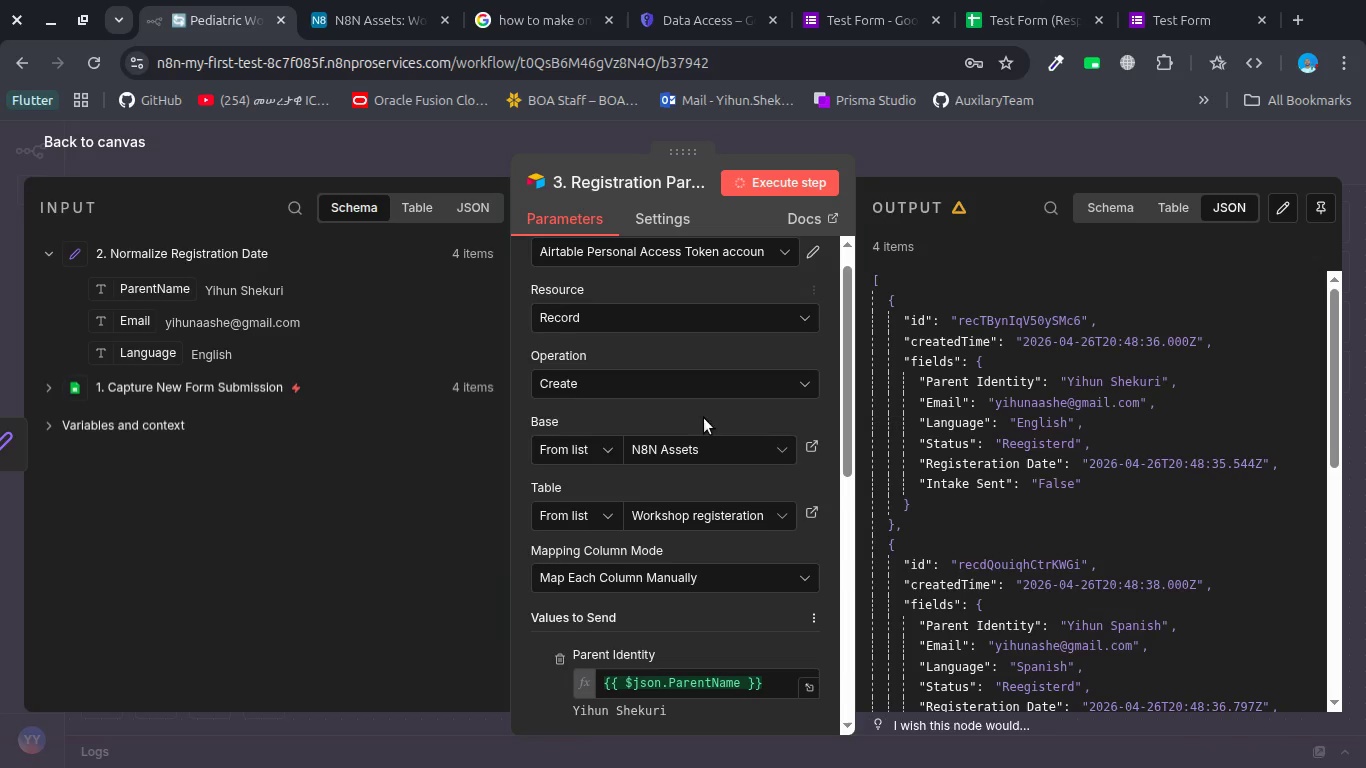 
scroll: coordinate [684, 471], scroll_direction: down, amount: 5.0
 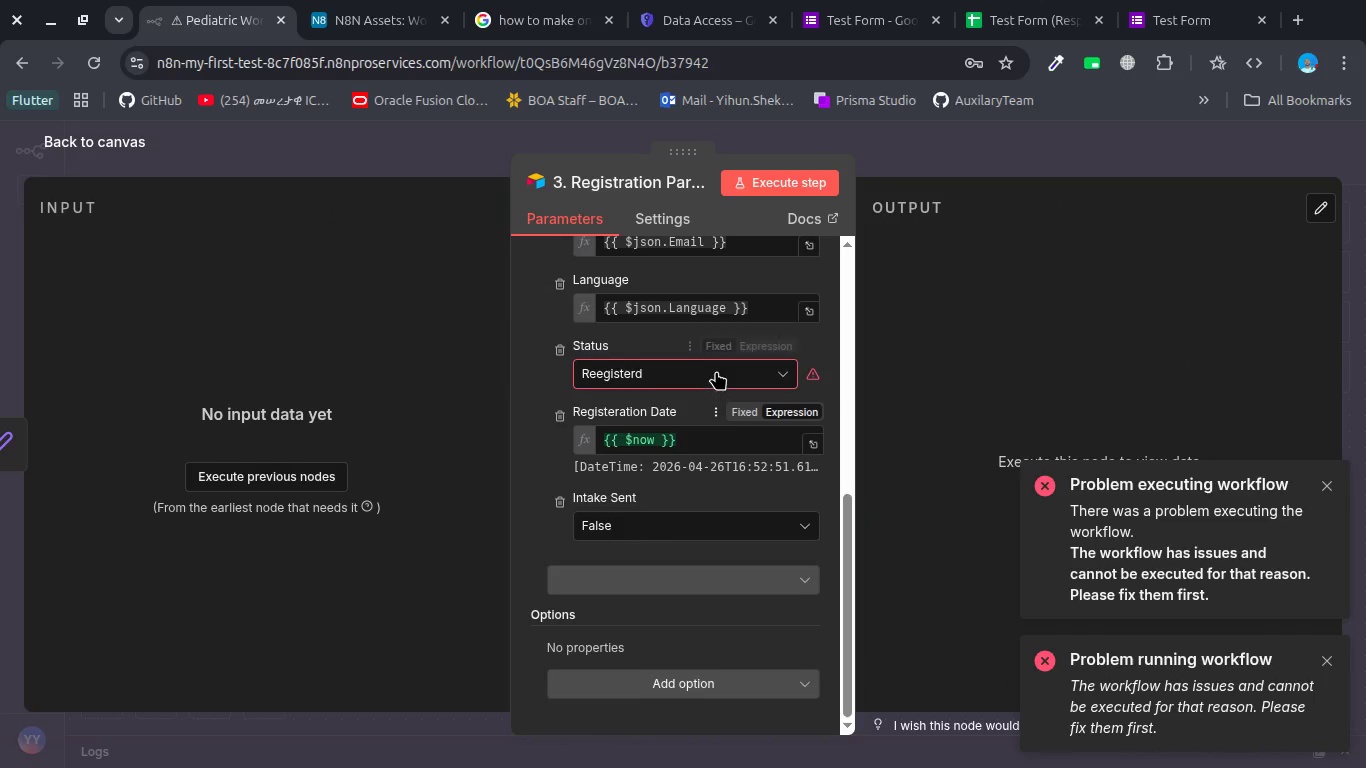 
left_click([716, 368])
 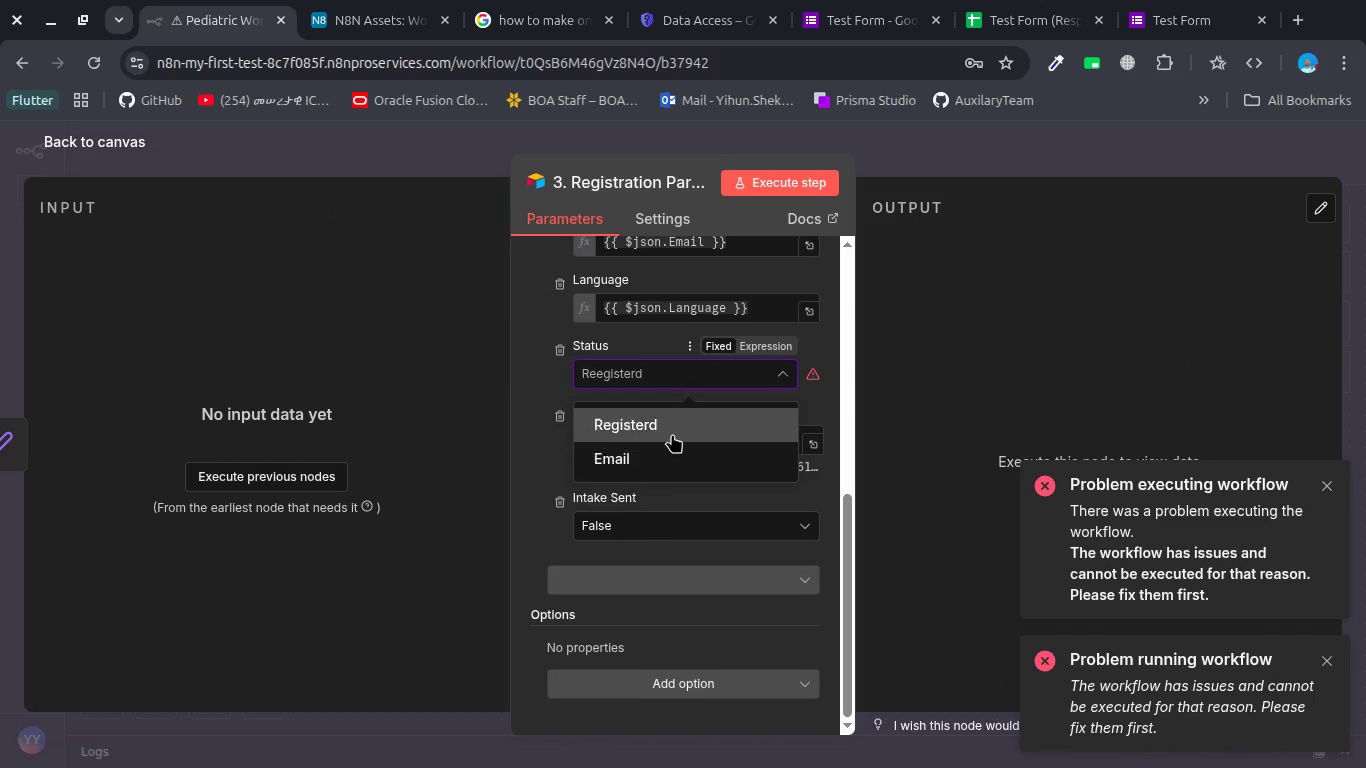 
left_click([672, 430])
 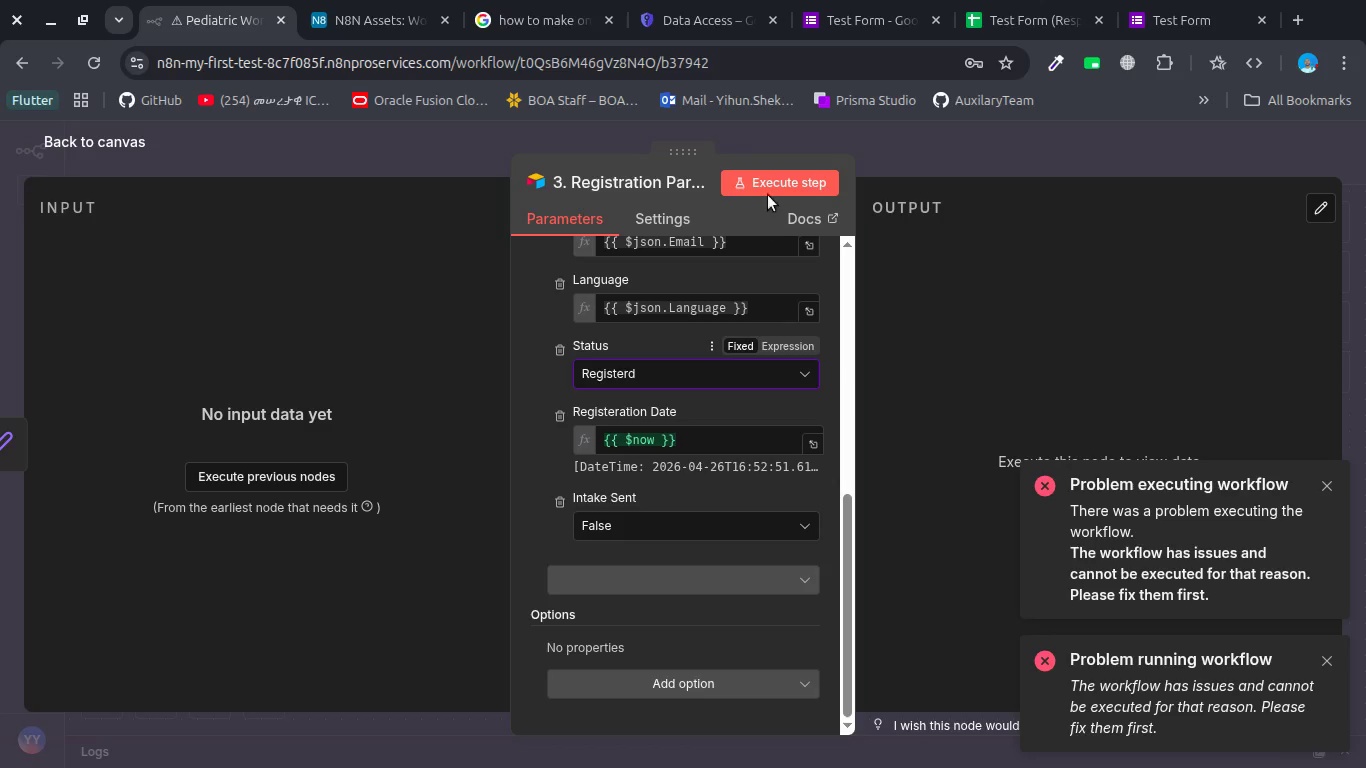 
left_click([770, 188])
 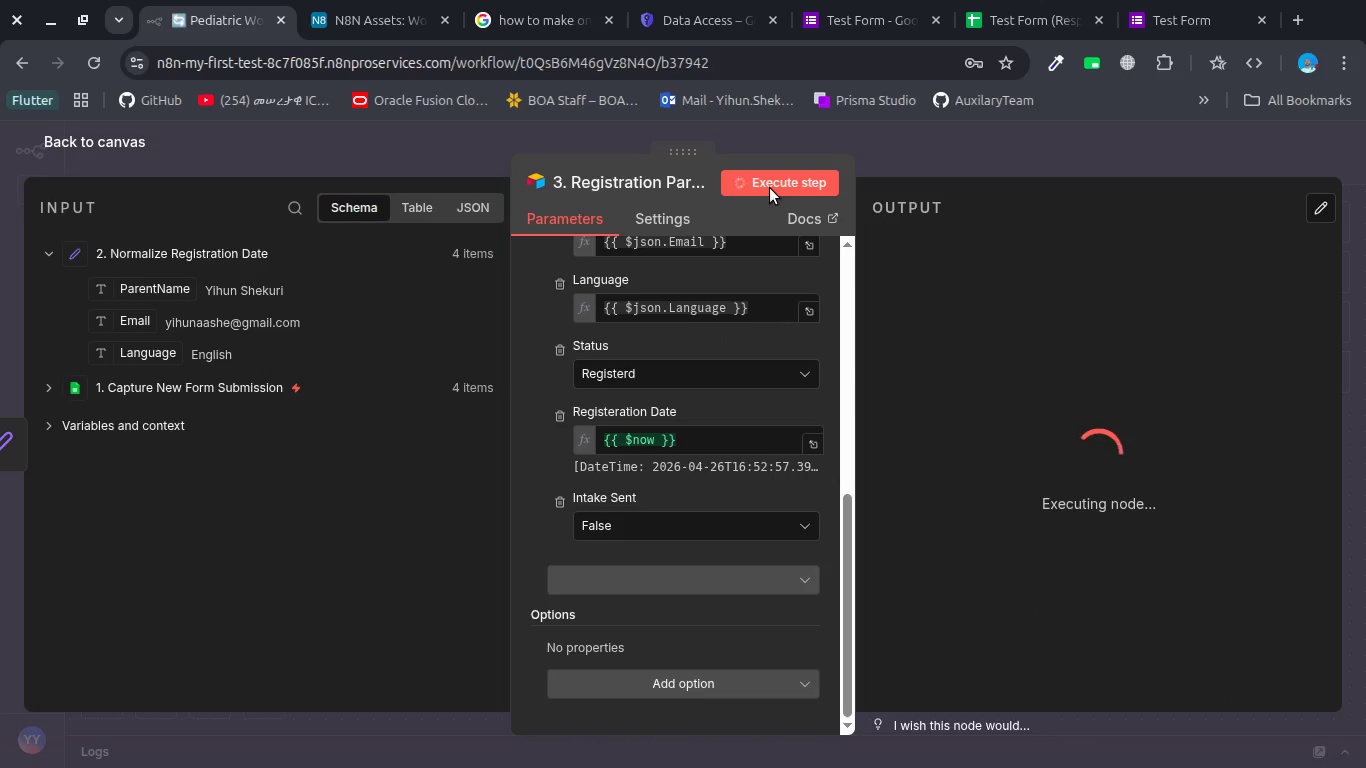 
wait(7.05)
 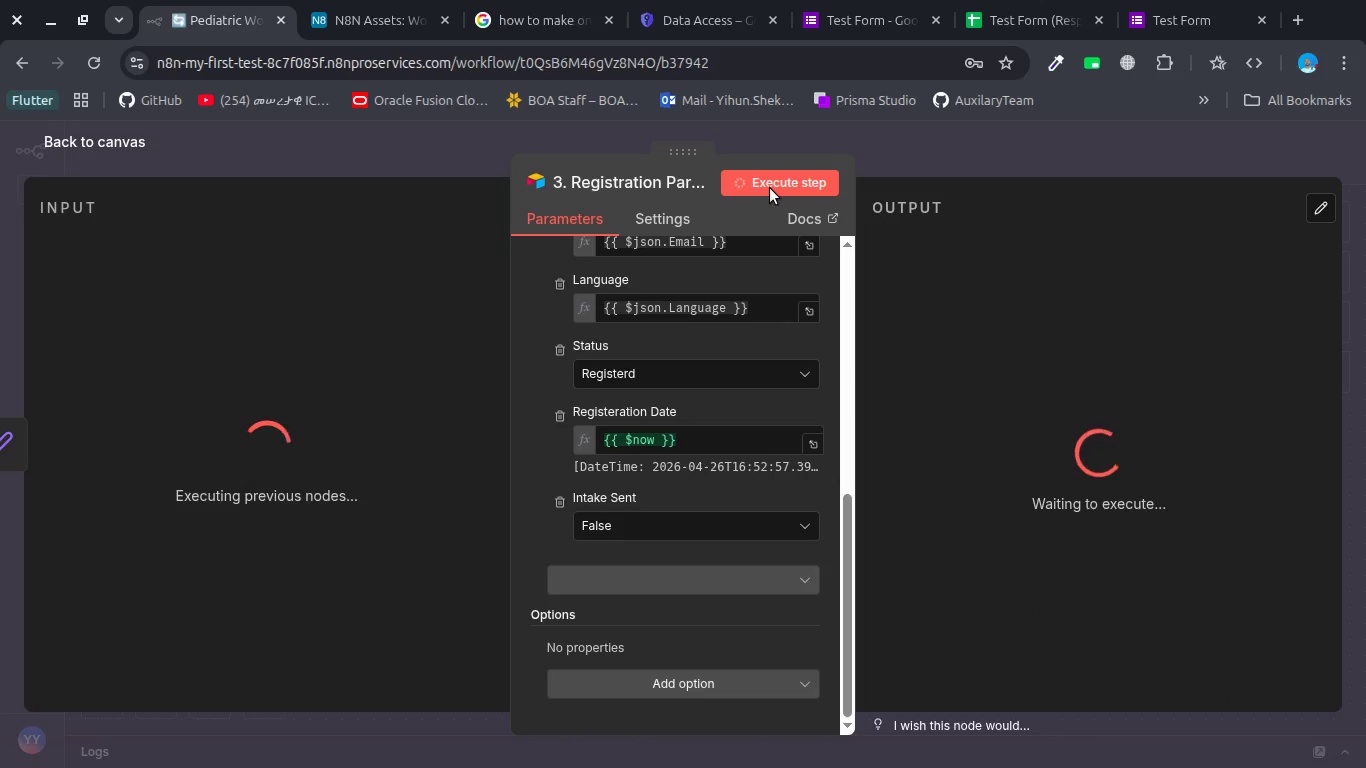 
left_click([267, 425])
 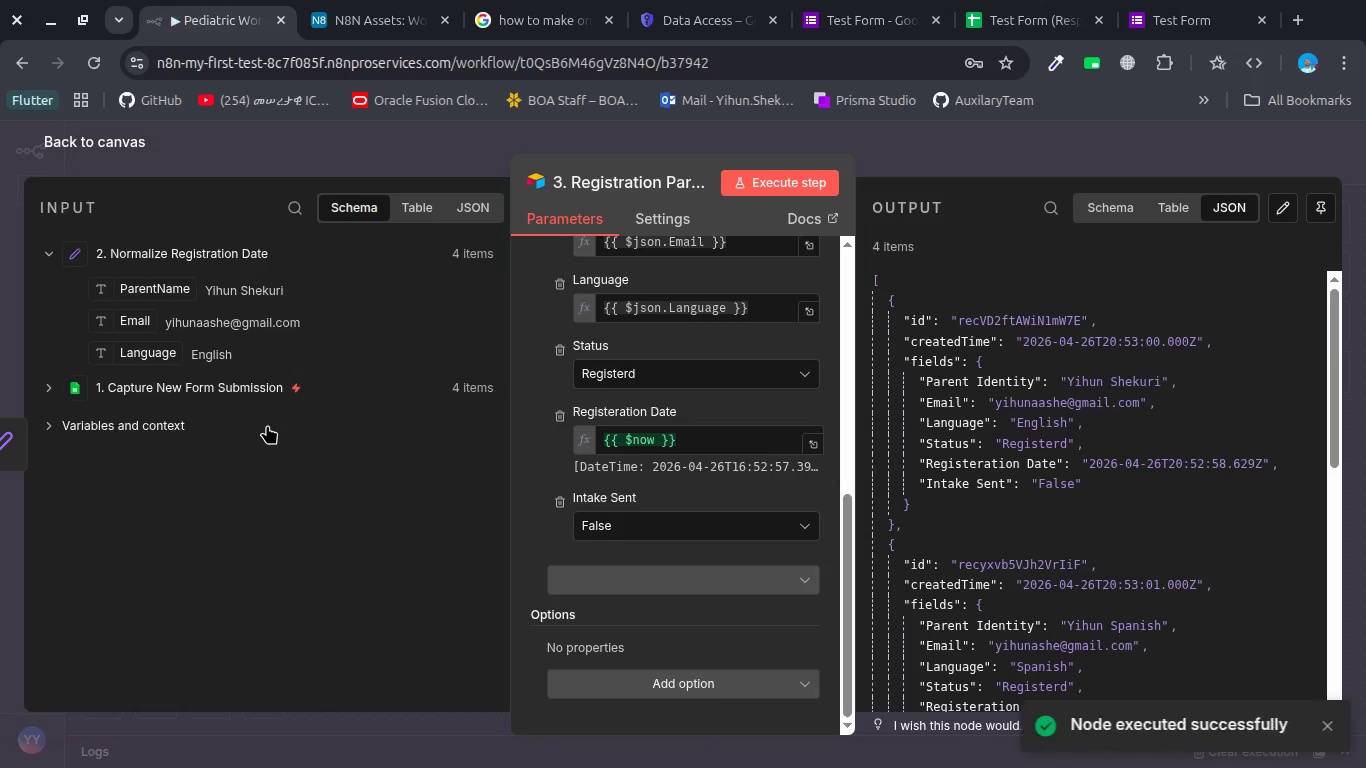 
left_click([267, 425])
 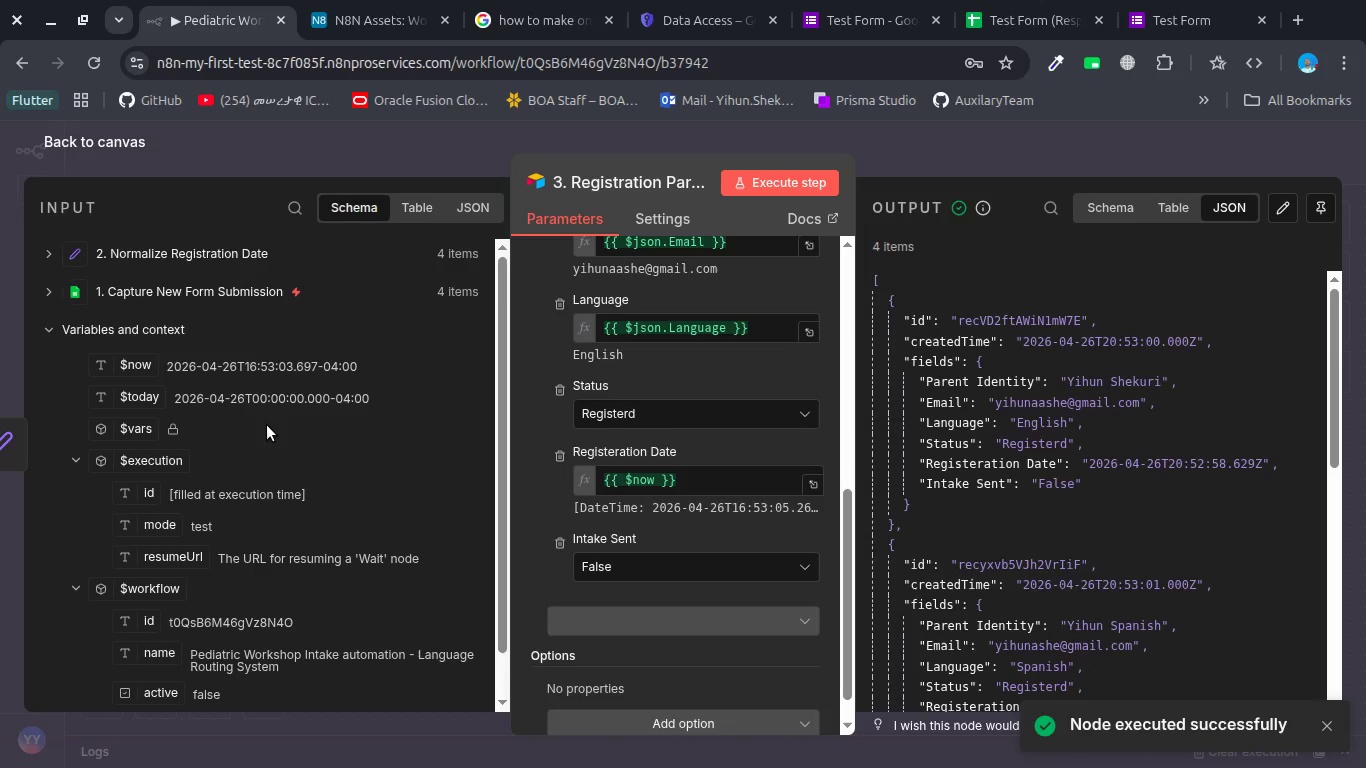 
scroll: coordinate [267, 425], scroll_direction: down, amount: 1.0
 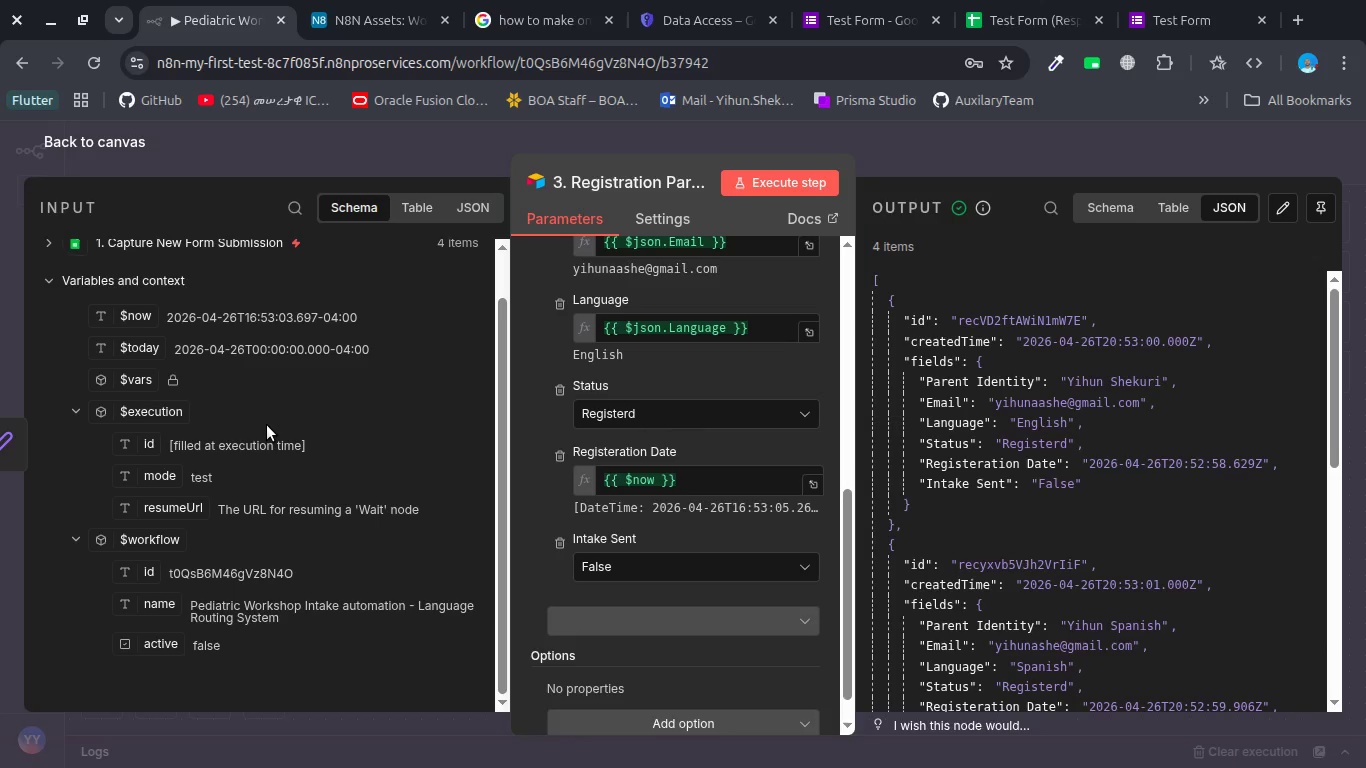 
scroll: coordinate [267, 425], scroll_direction: up, amount: 3.0
 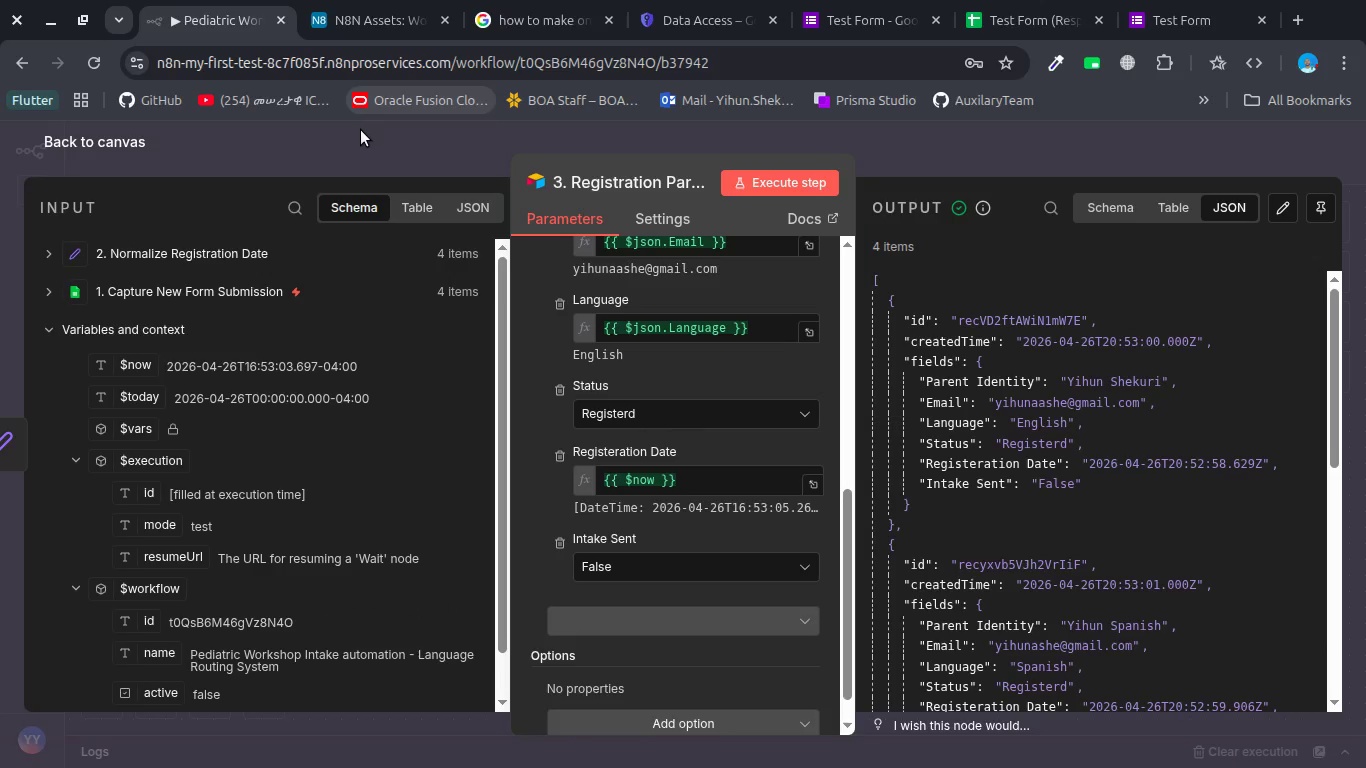 
left_click([341, 158])
 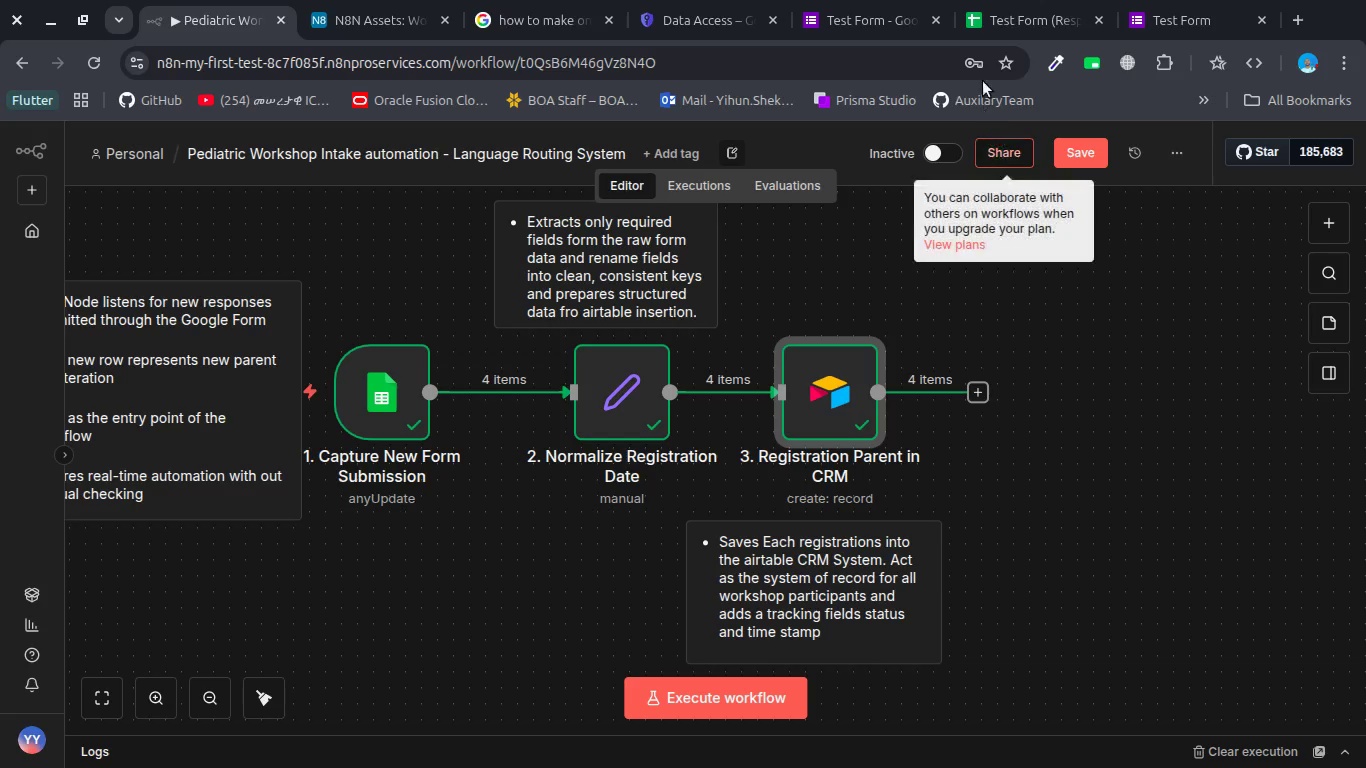 
wait(6.88)
 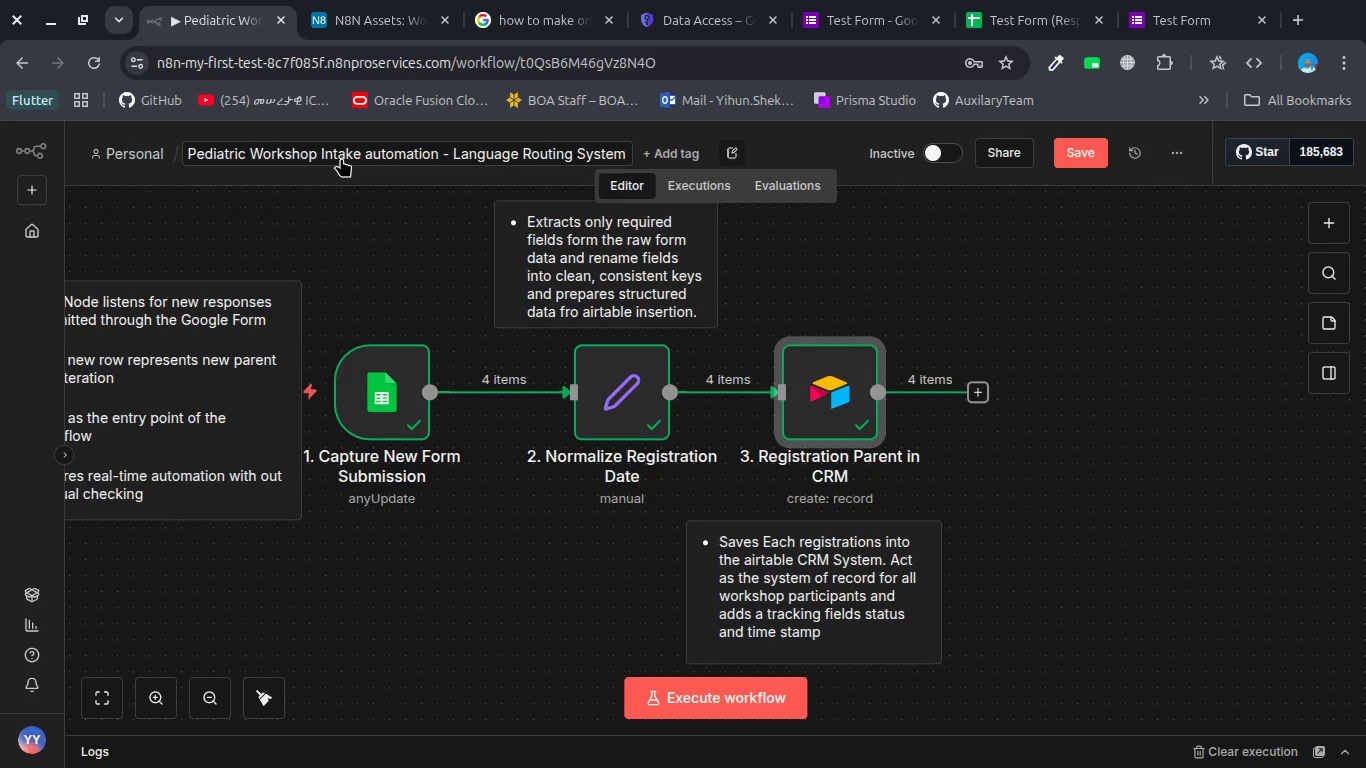 
left_click([1054, 13])
 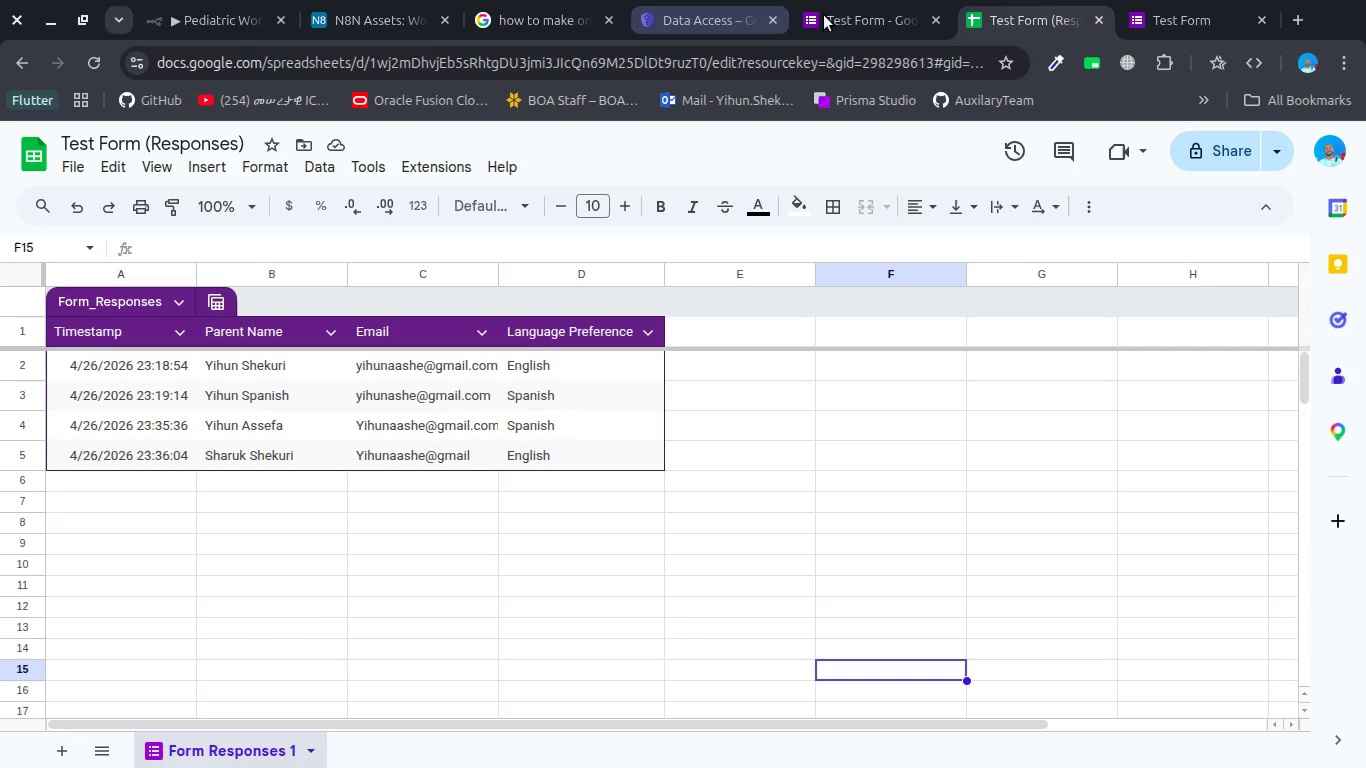 
left_click([837, 14])
 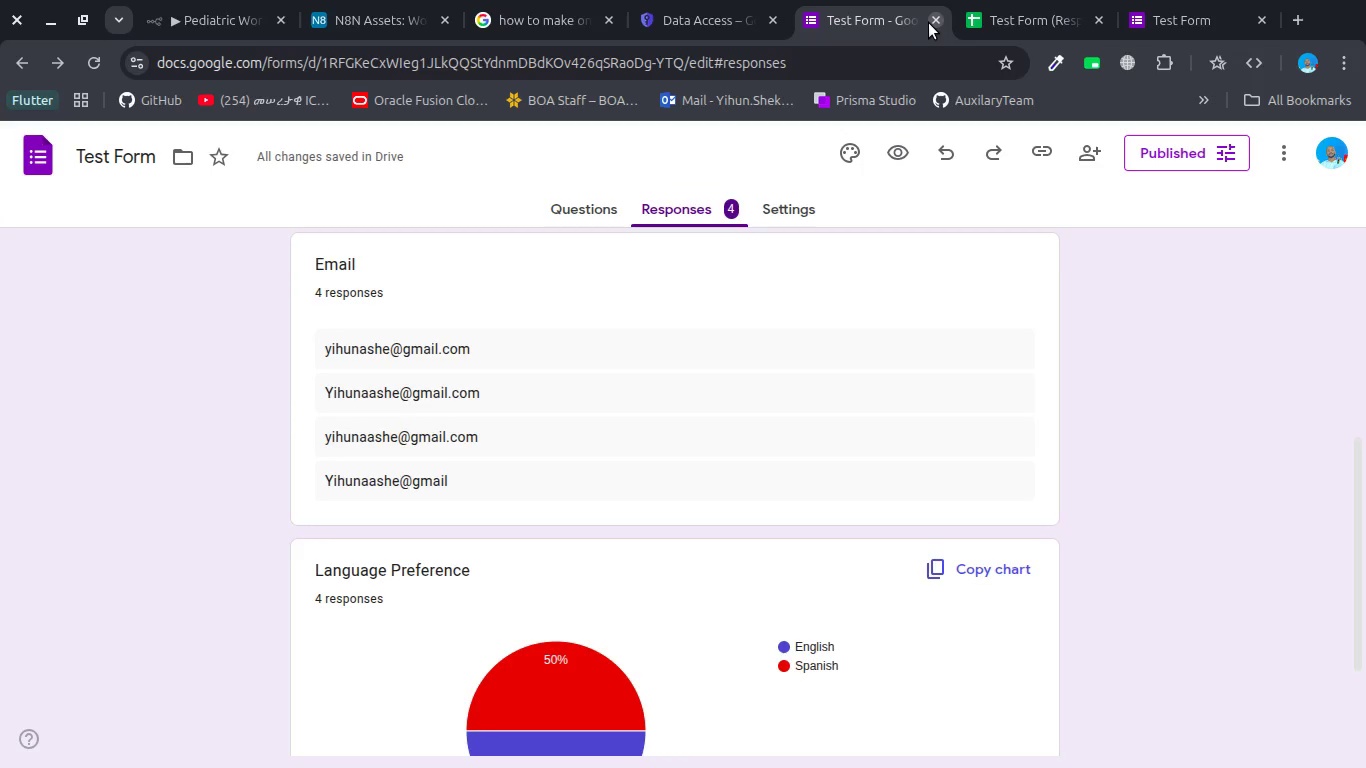 
wait(5.09)
 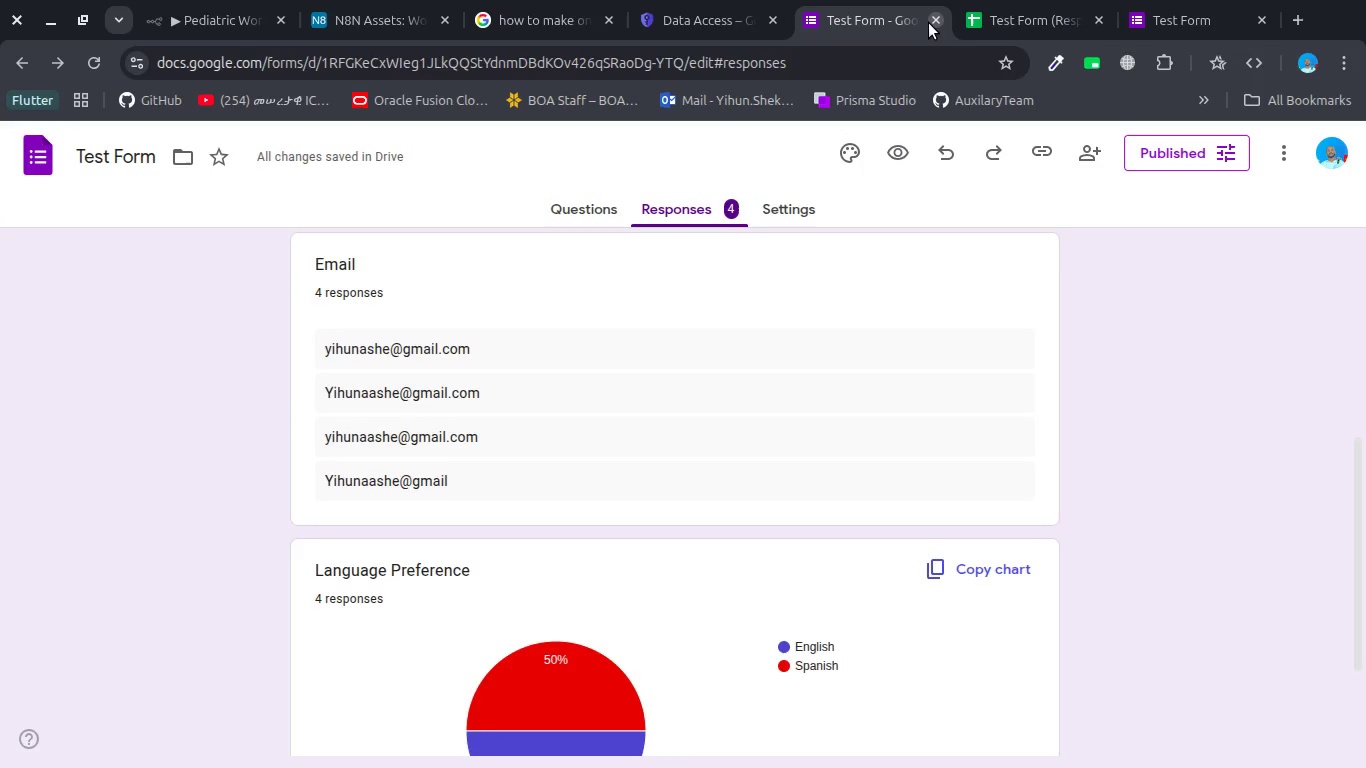 
left_click([929, 23])
 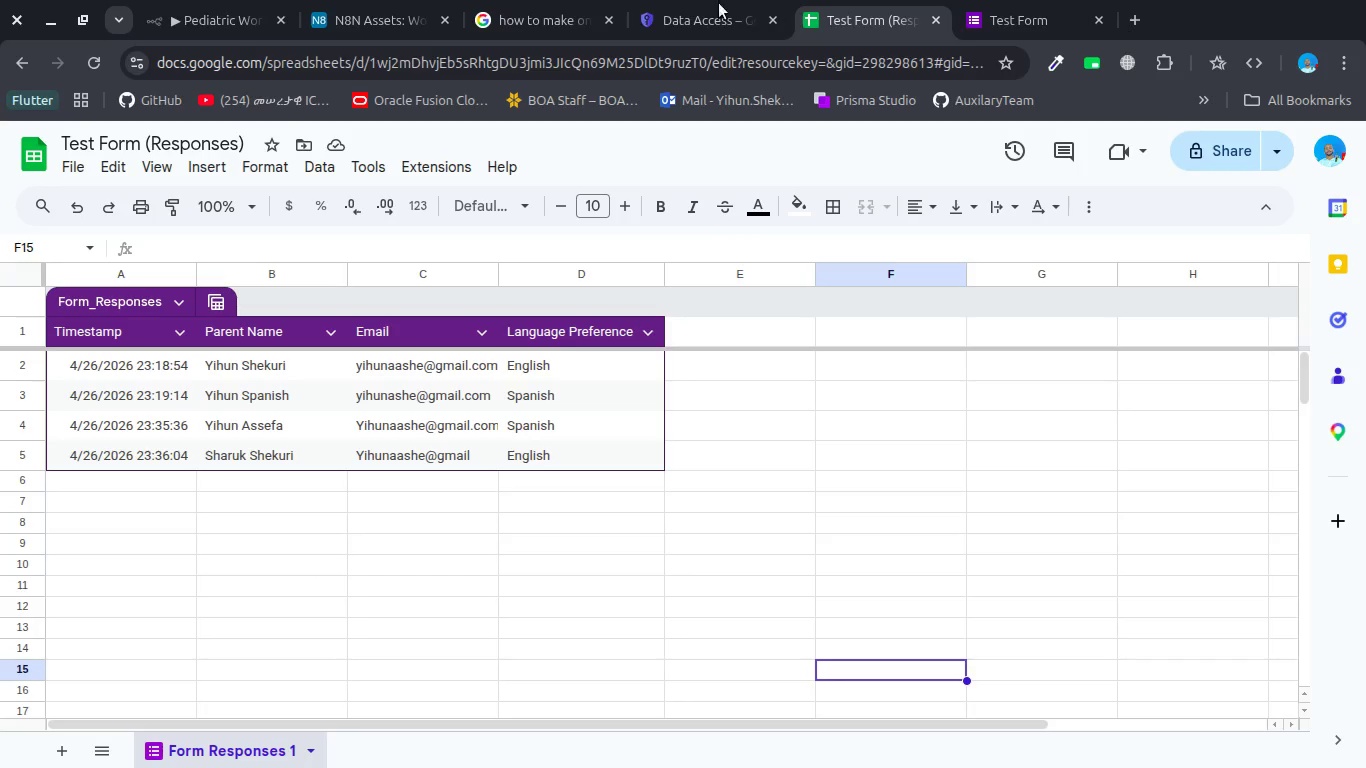 
left_click([687, 0])
 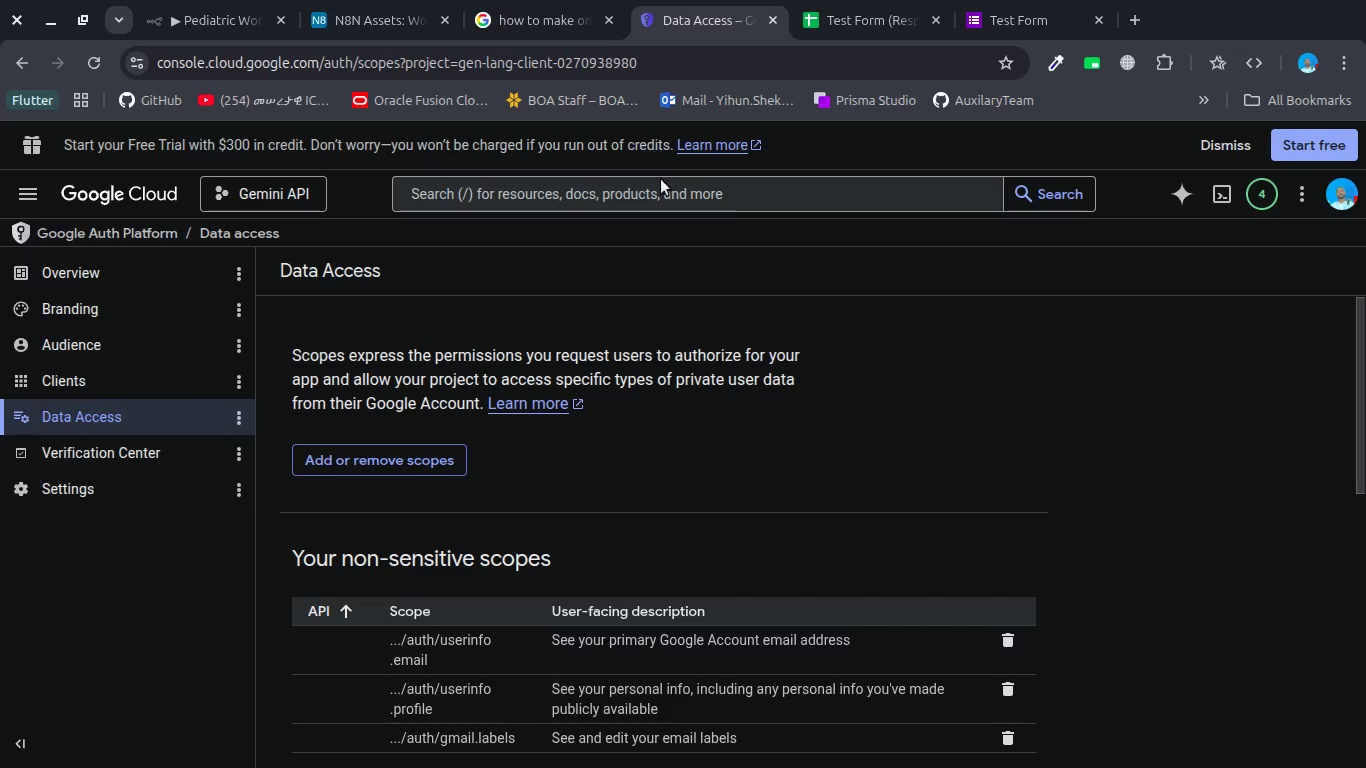 
wait(5.84)
 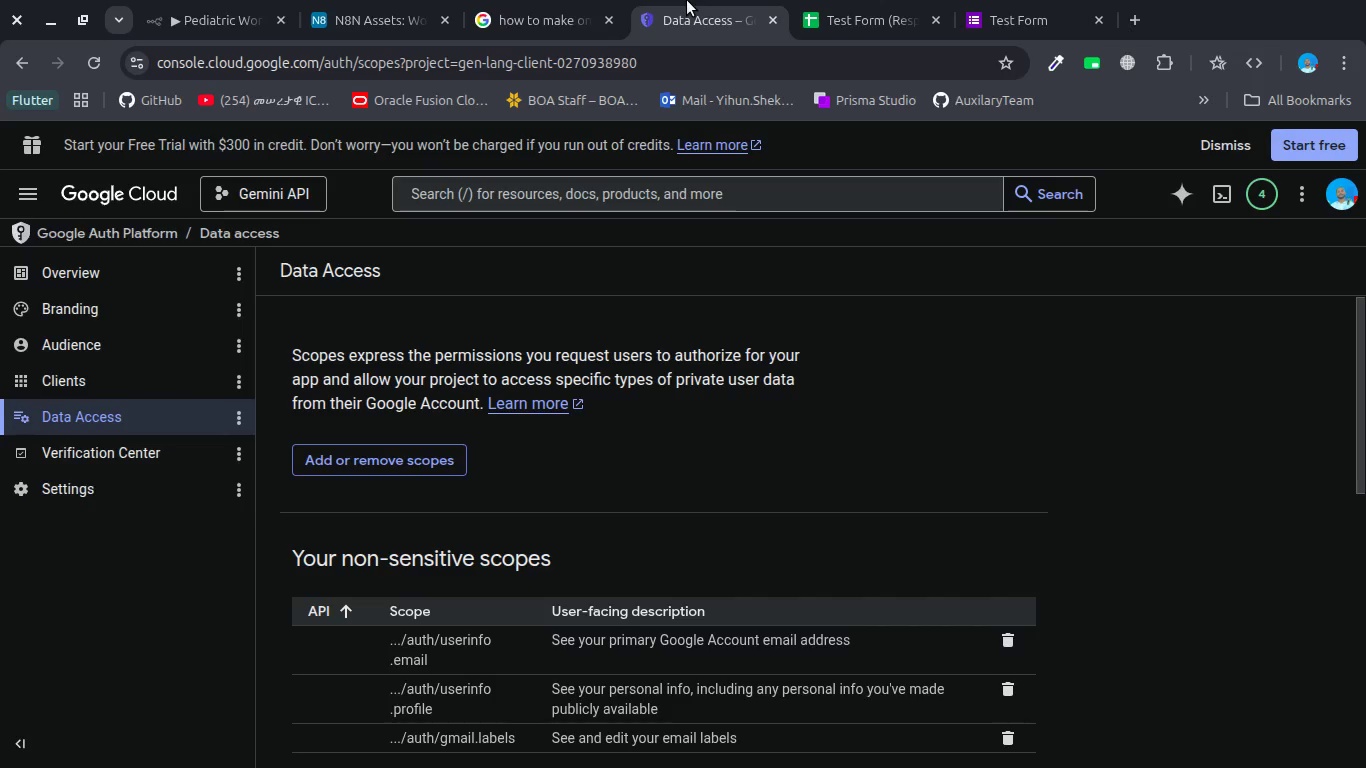 
scroll: coordinate [766, 280], scroll_direction: down, amount: 3.0
 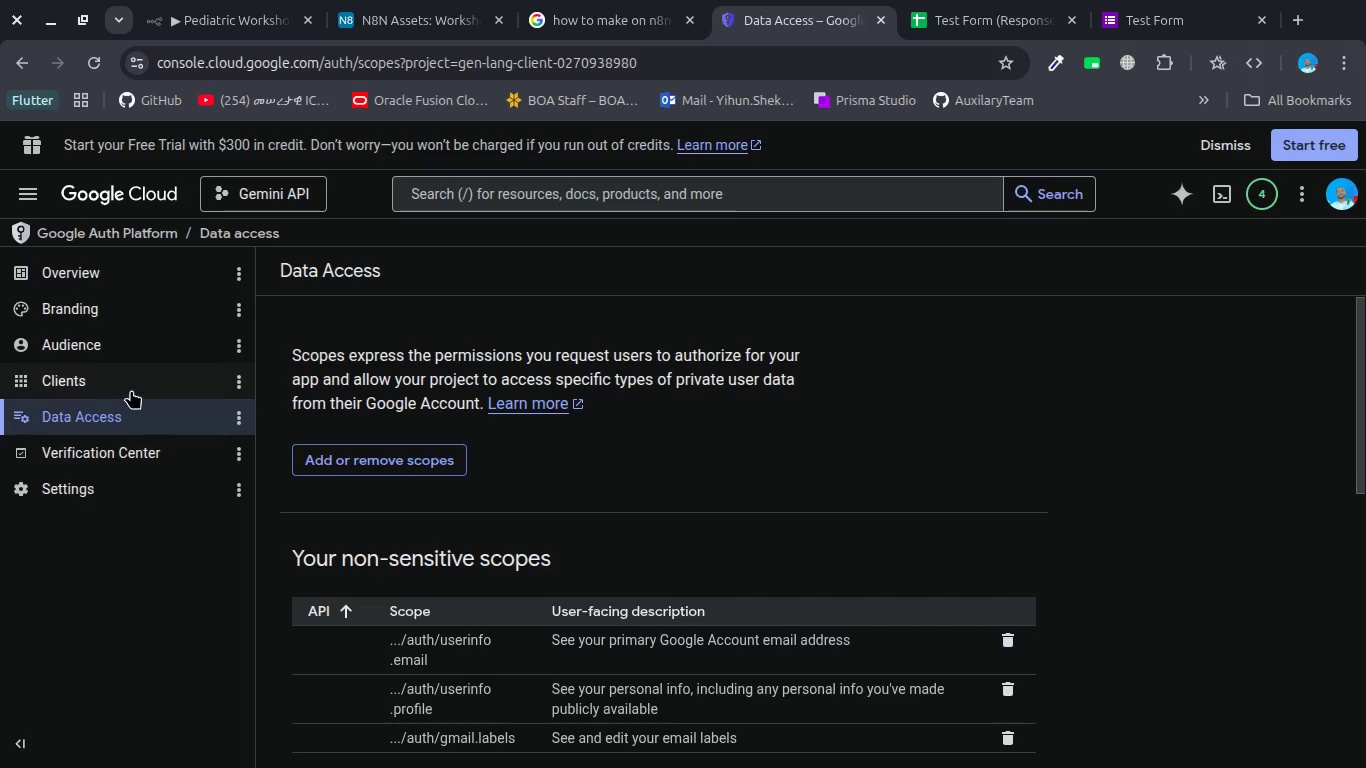 
left_click([131, 390])
 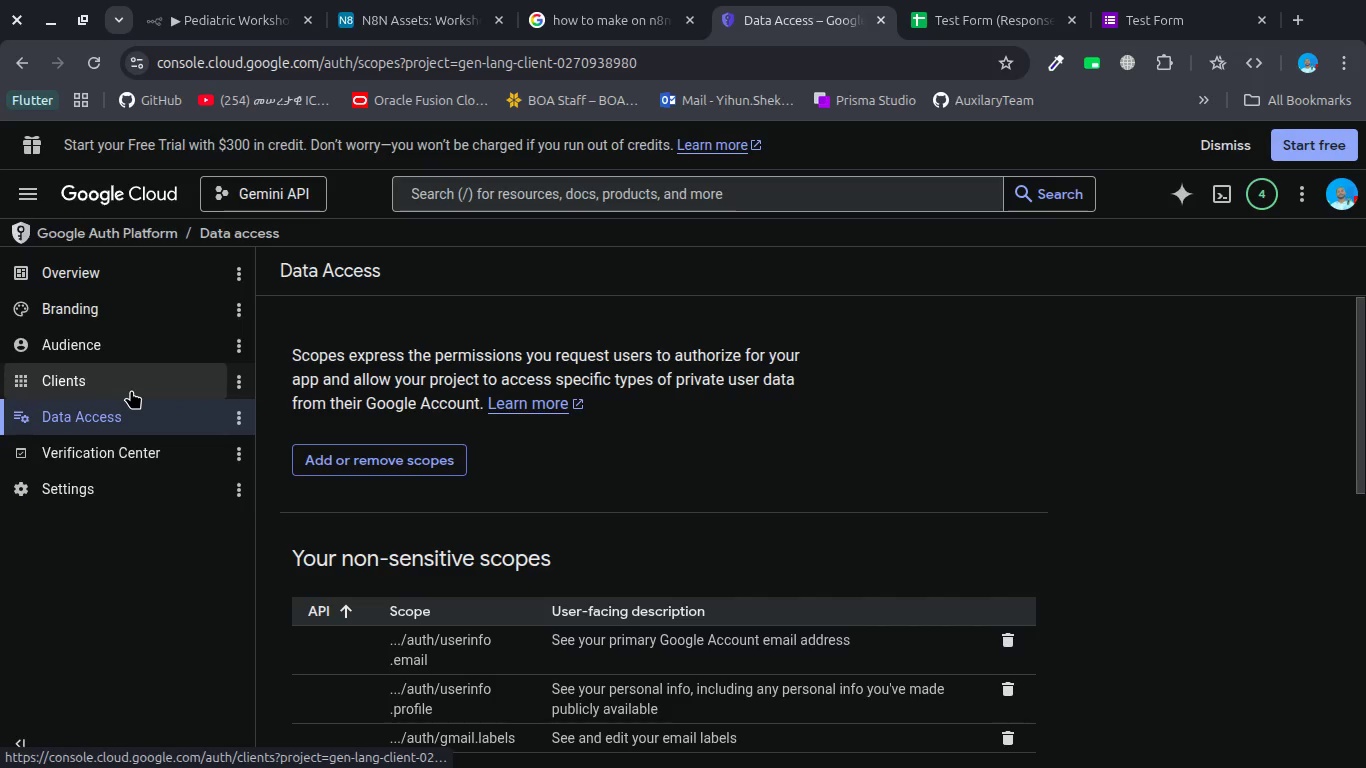 
key(Alt+Tab)